 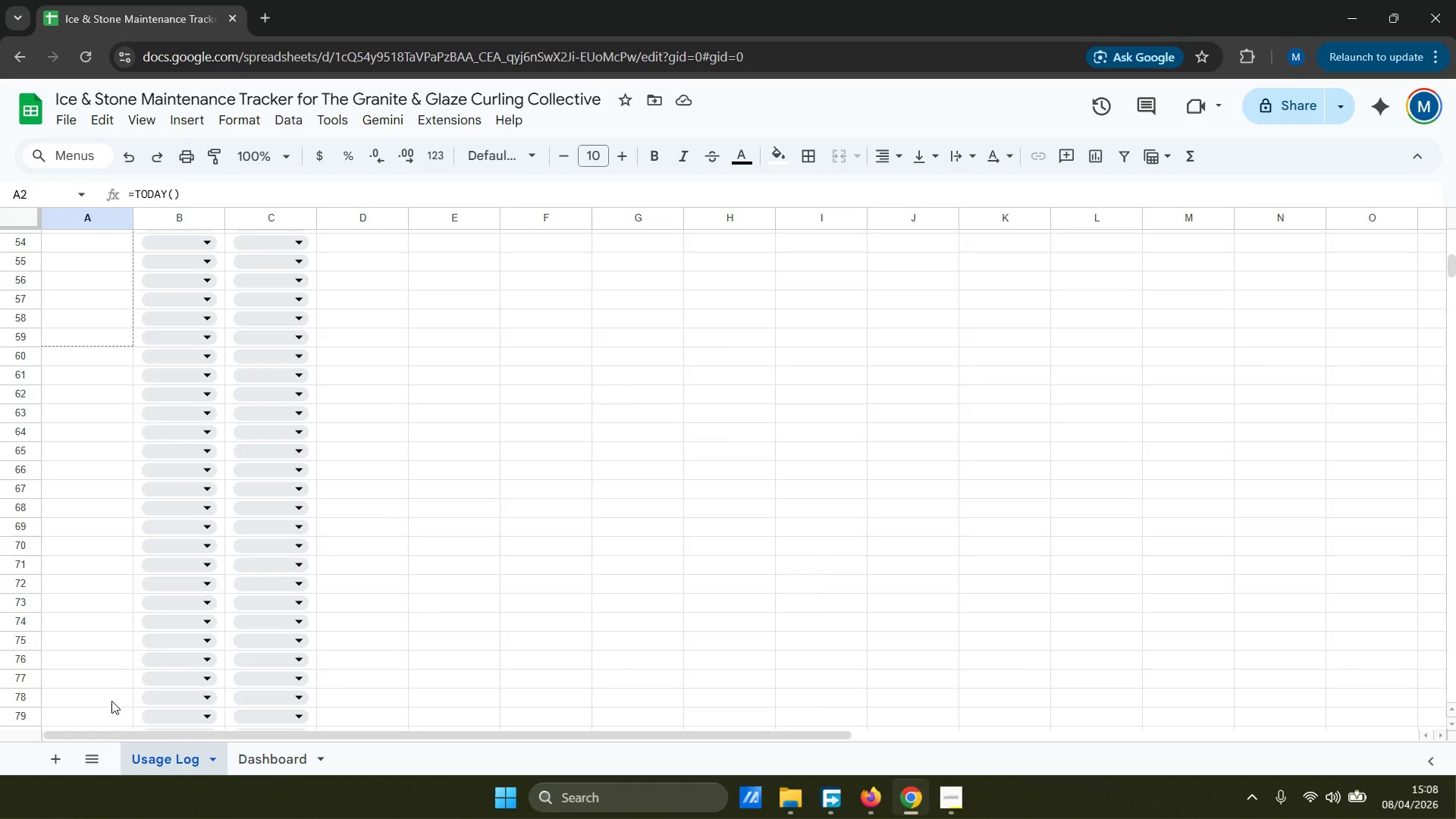 
scroll: coordinate [115, 708], scroll_direction: down, amount: 17.0
 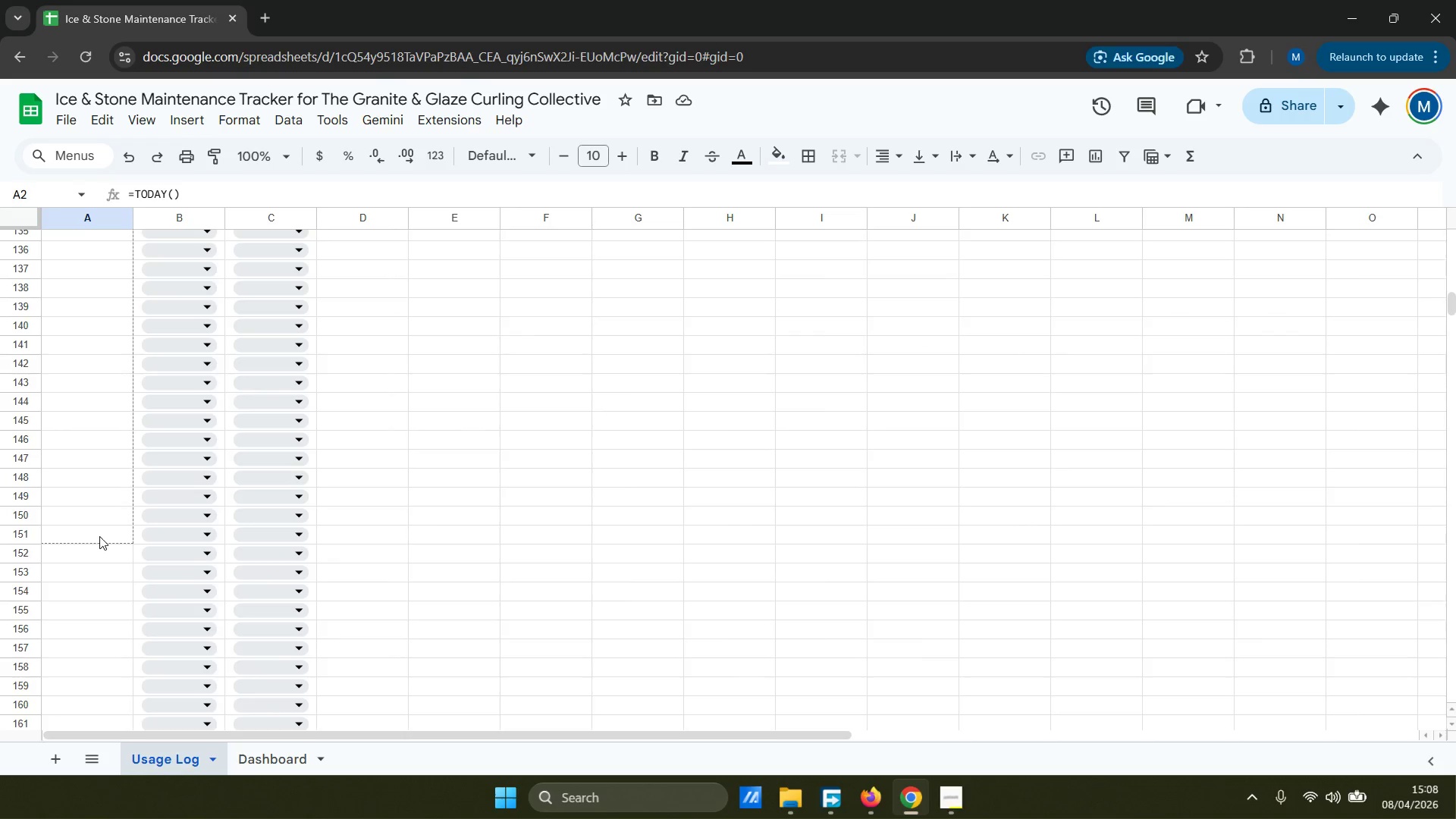 
scroll: coordinate [138, 497], scroll_direction: up, amount: 38.0
 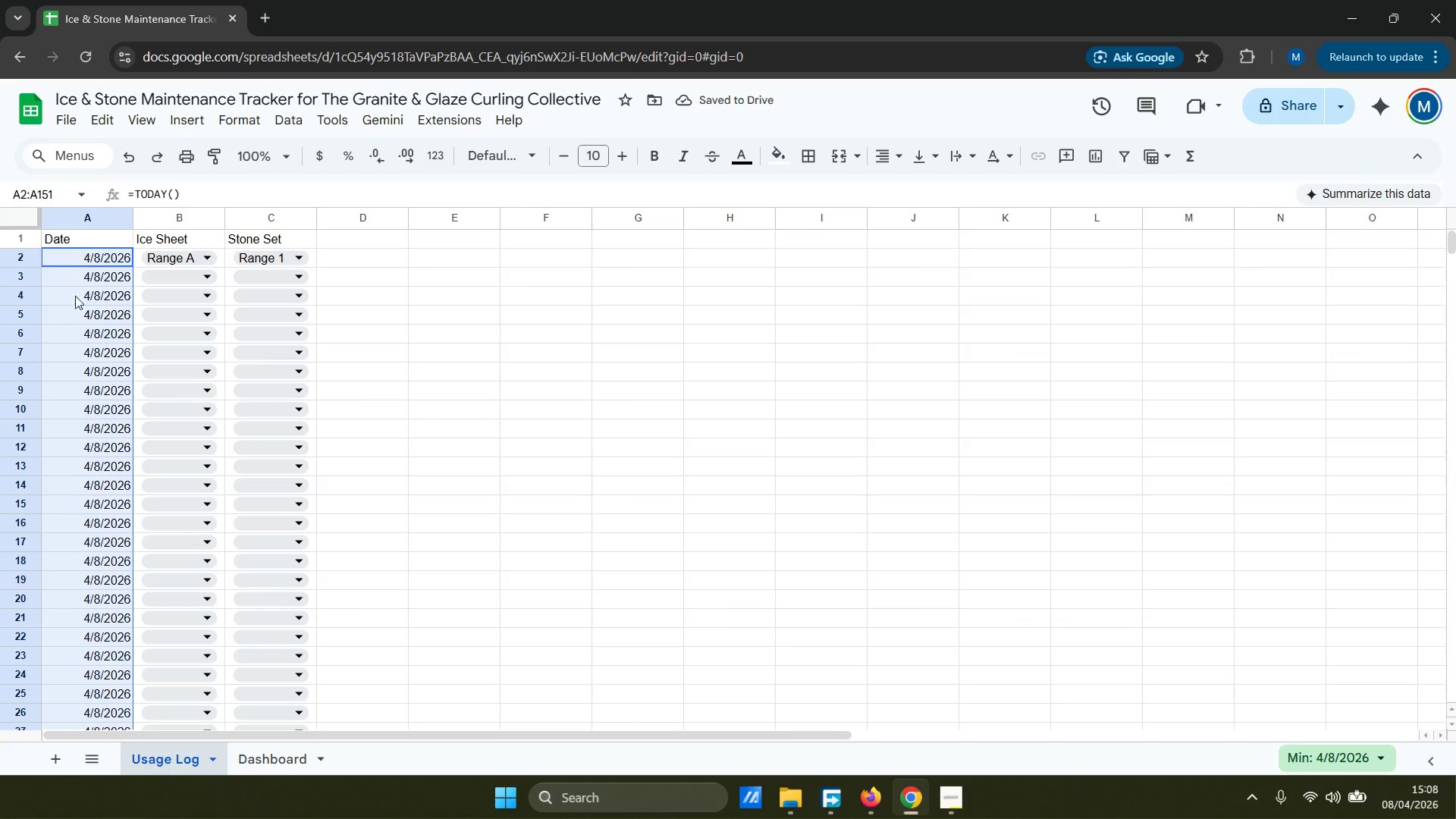 
left_click([111, 279])
 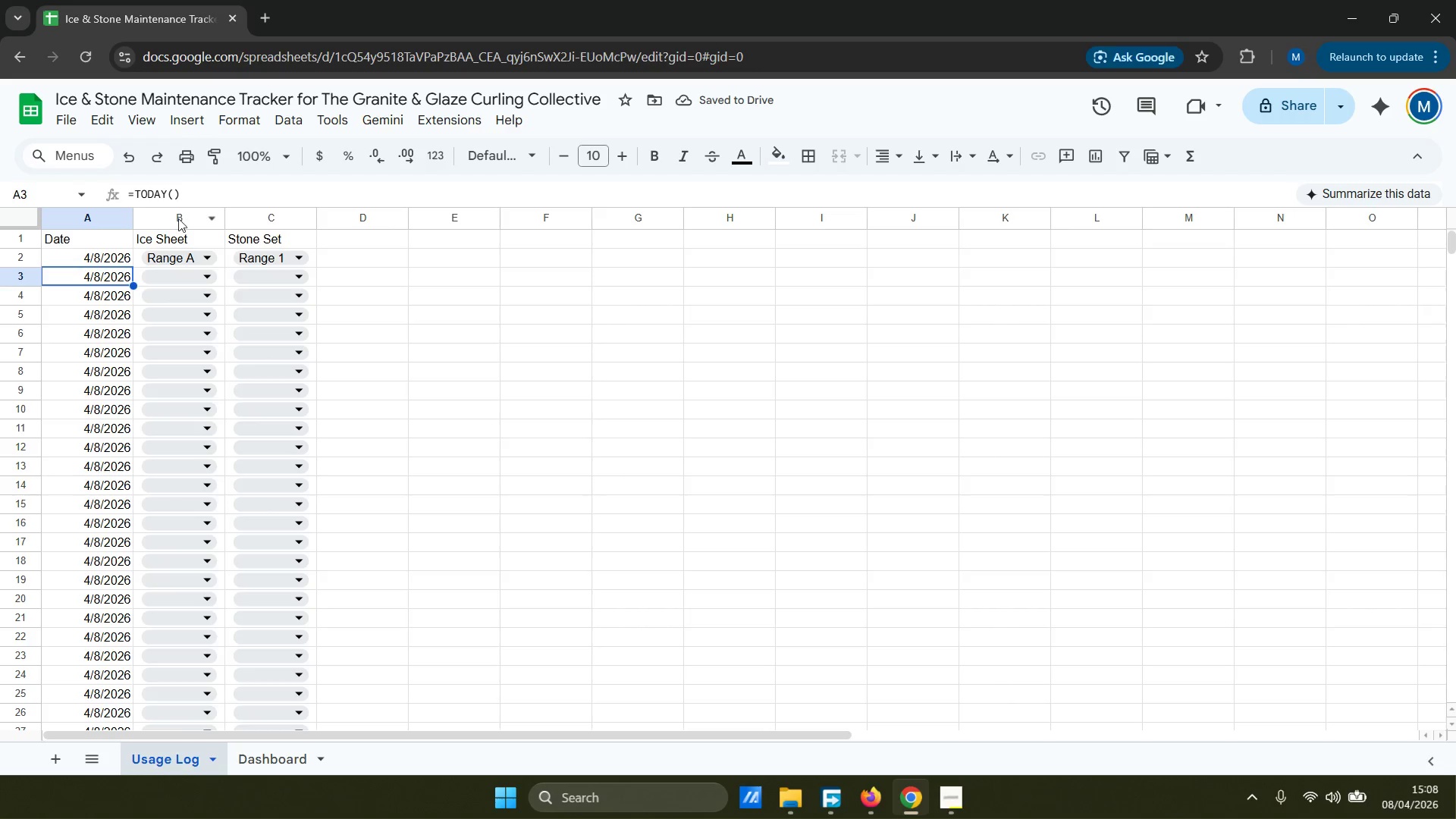 
left_click_drag(start_coordinate=[200, 190], to_coordinate=[105, 184])
 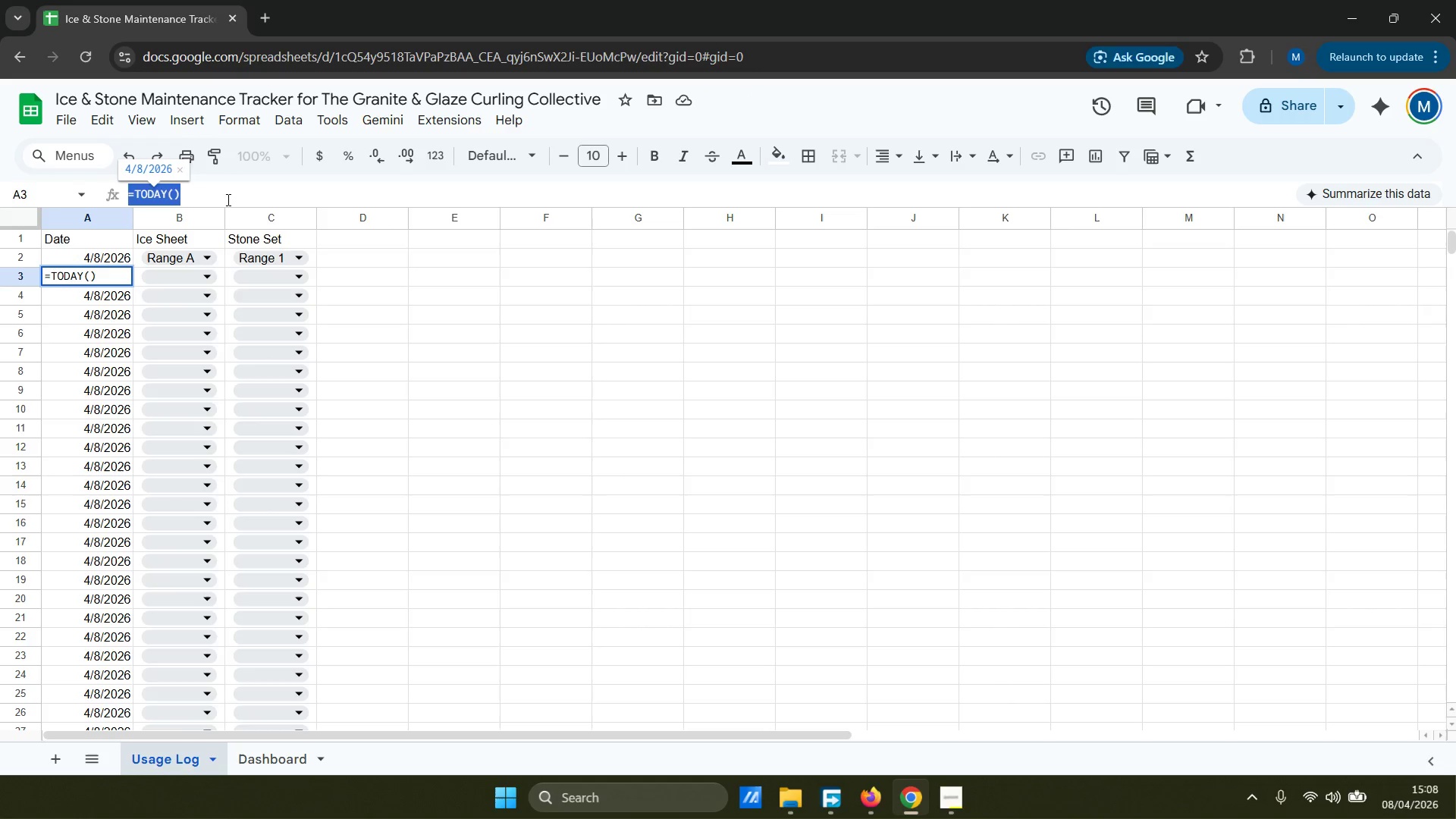 
double_click([231, 202])
 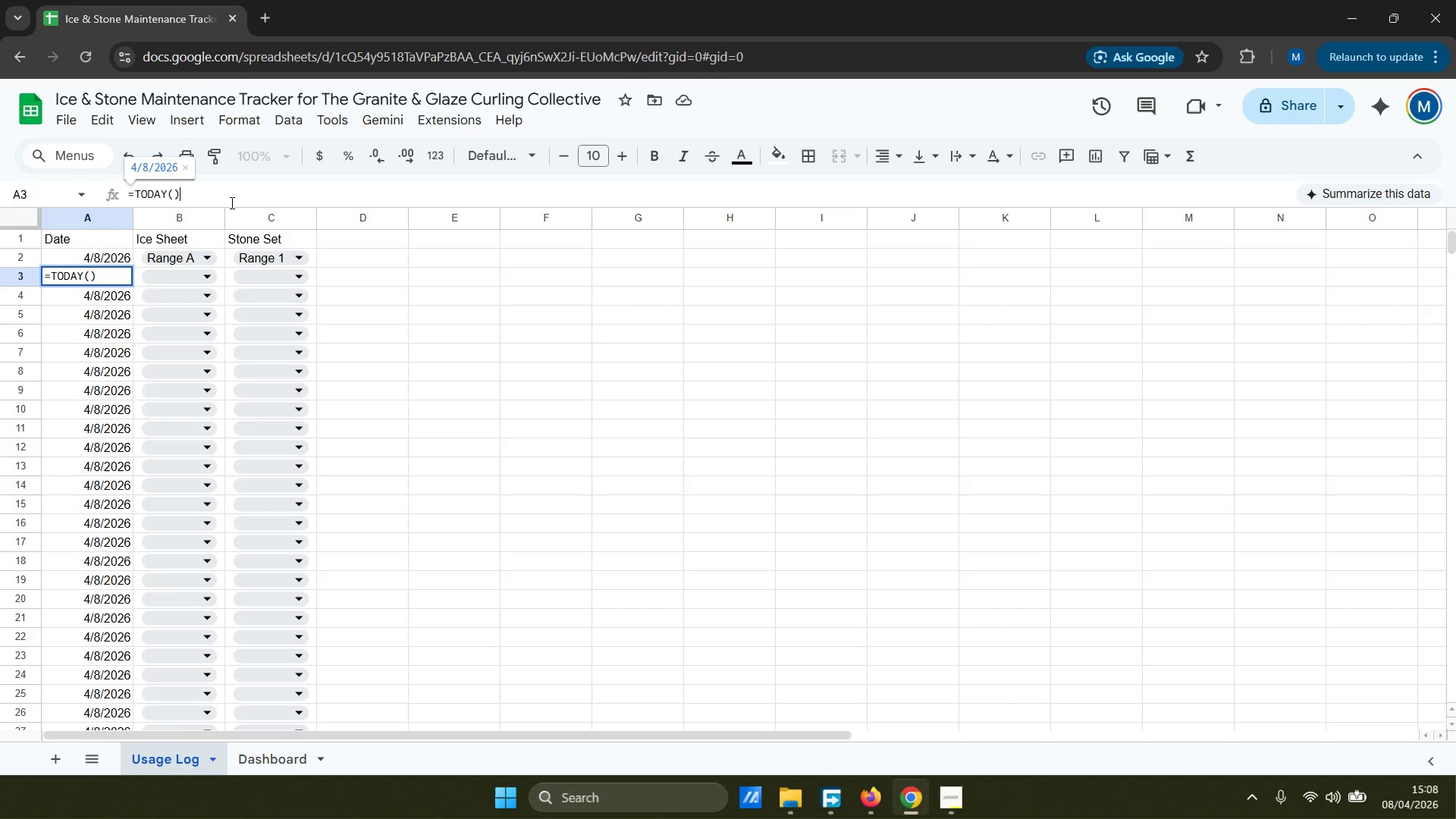 
triple_click([231, 202])
 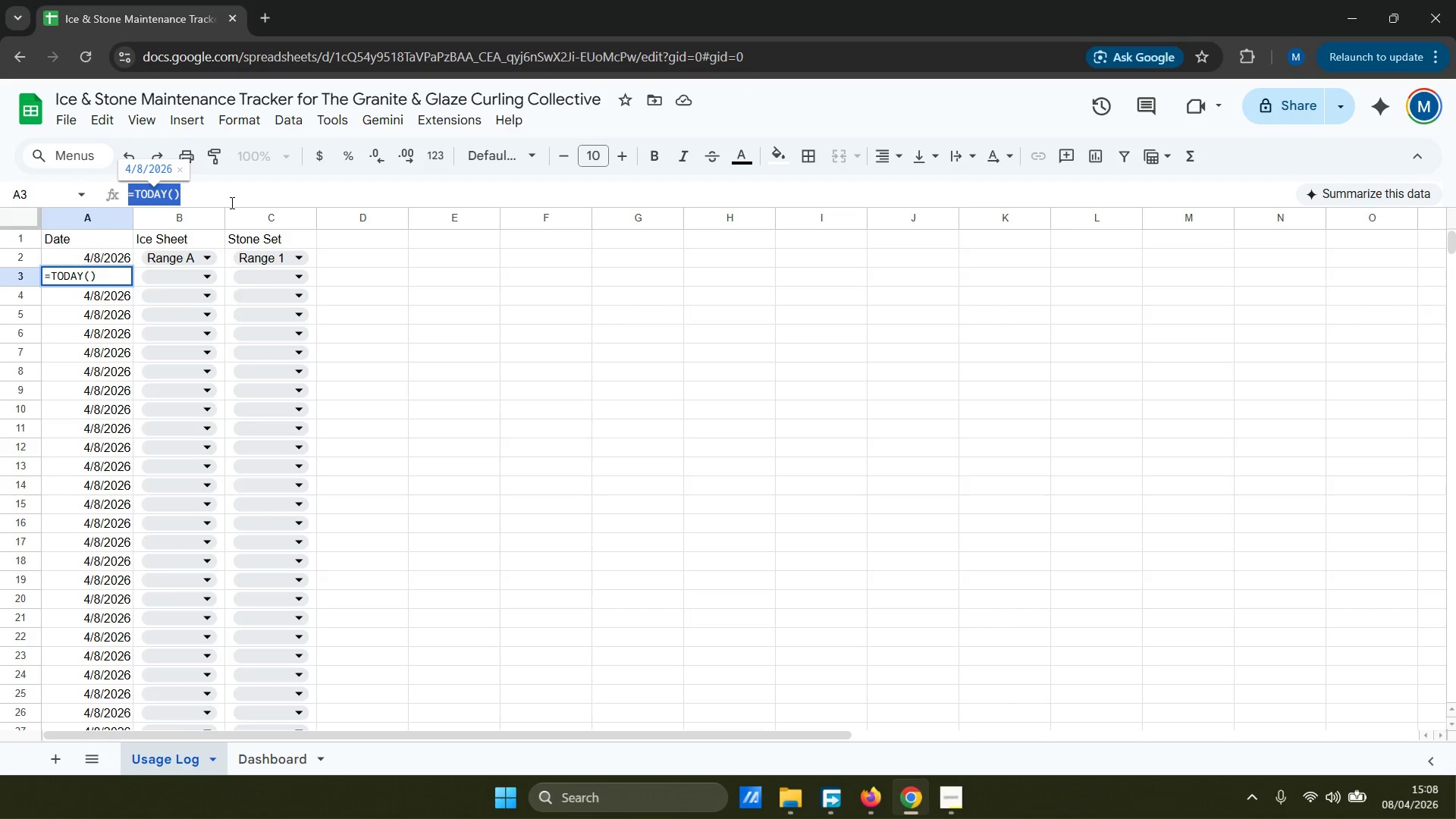 
type(=ye)
key(Backspace)
key(Backspace)
key(Backspace)
 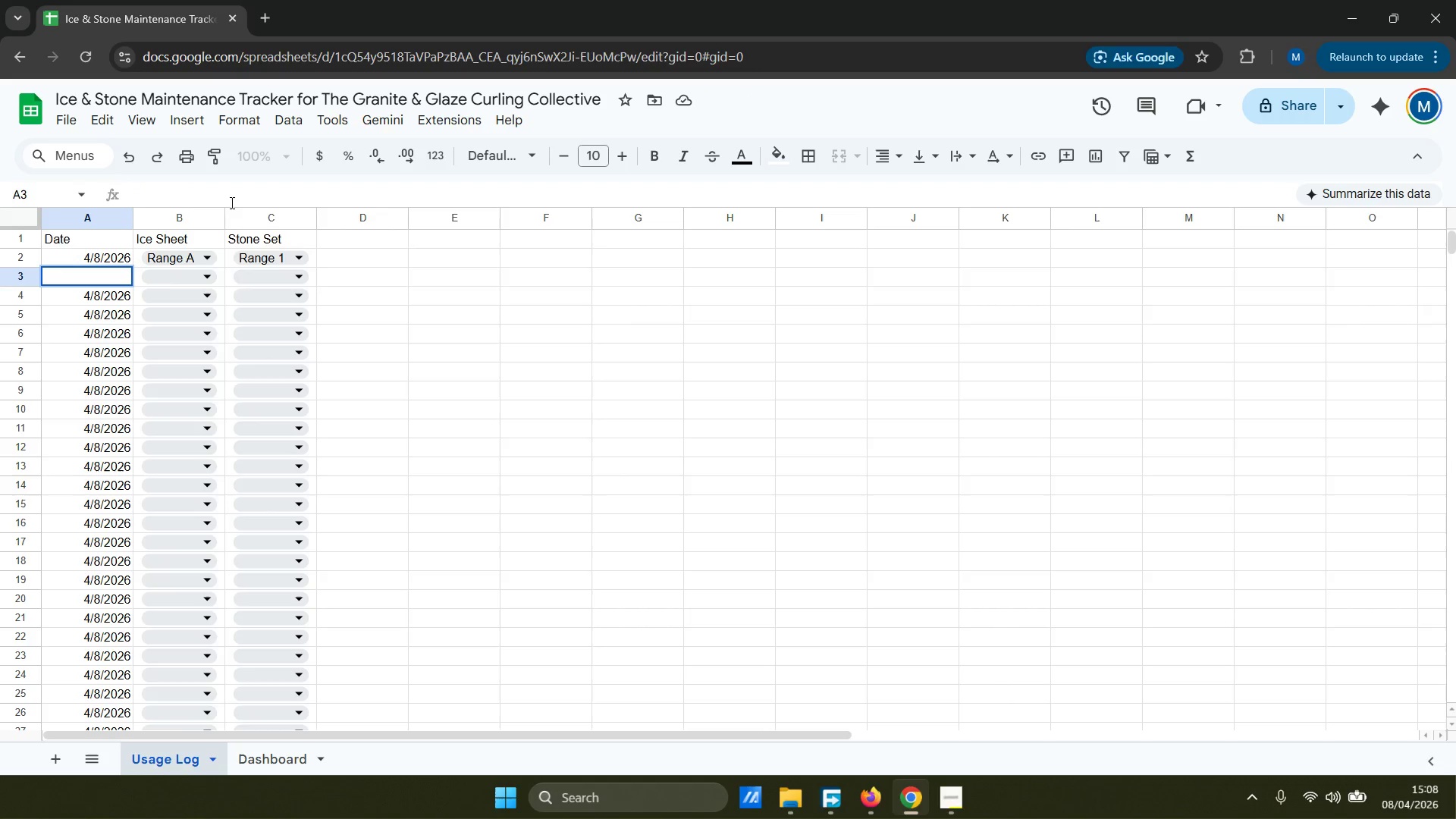 
left_click([110, 258])
 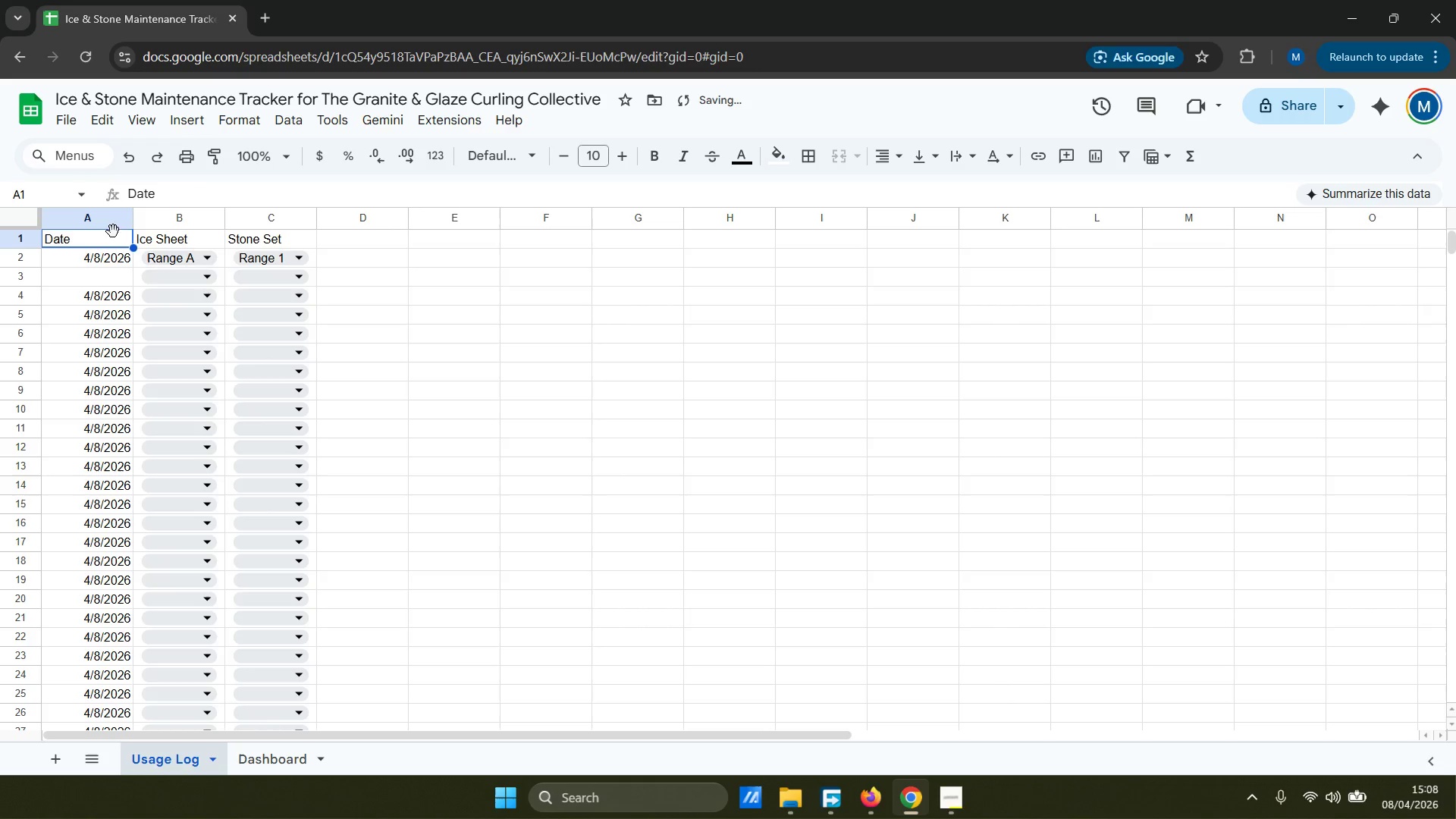 
left_click([96, 218])
 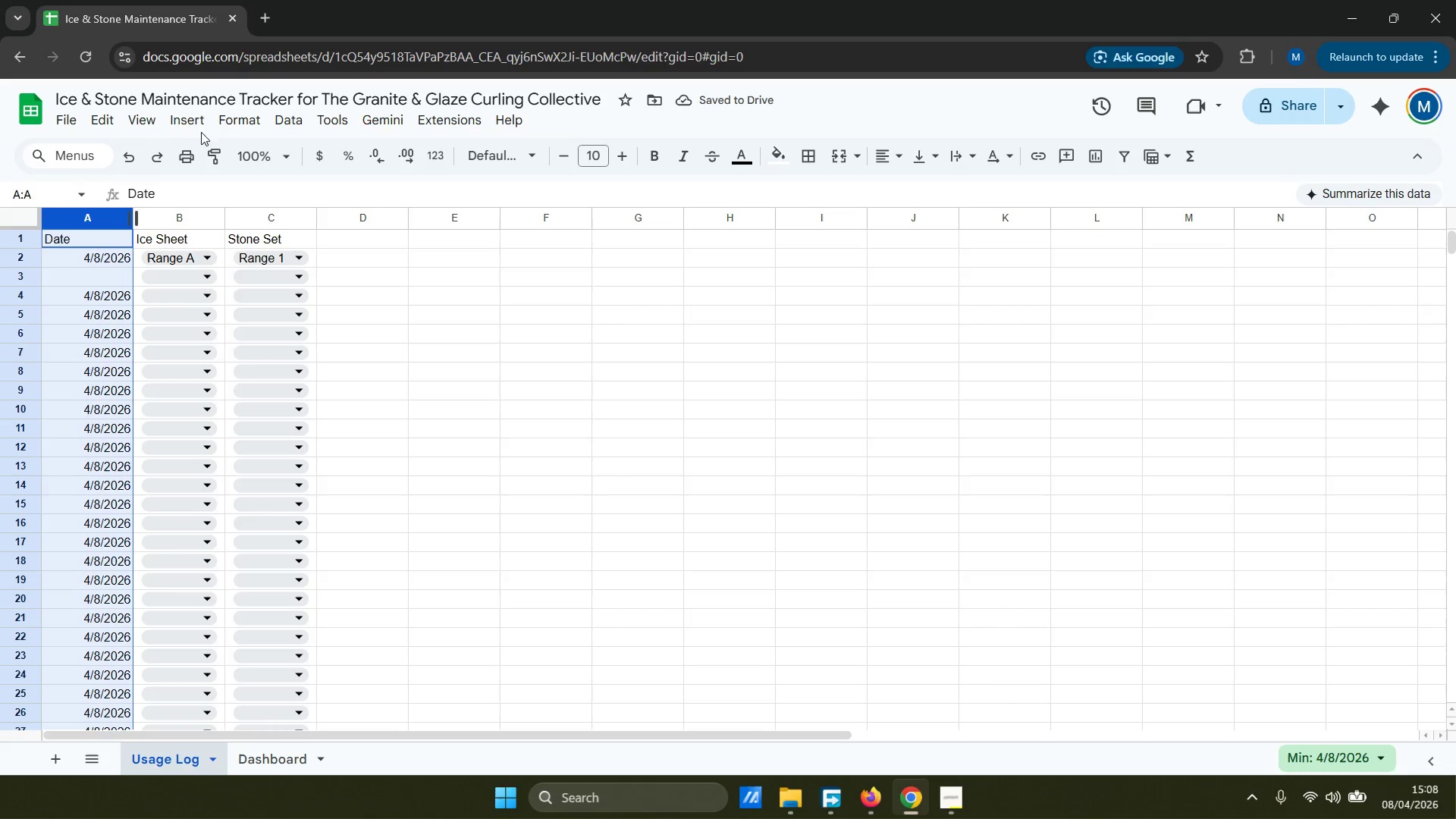 
left_click([213, 116])
 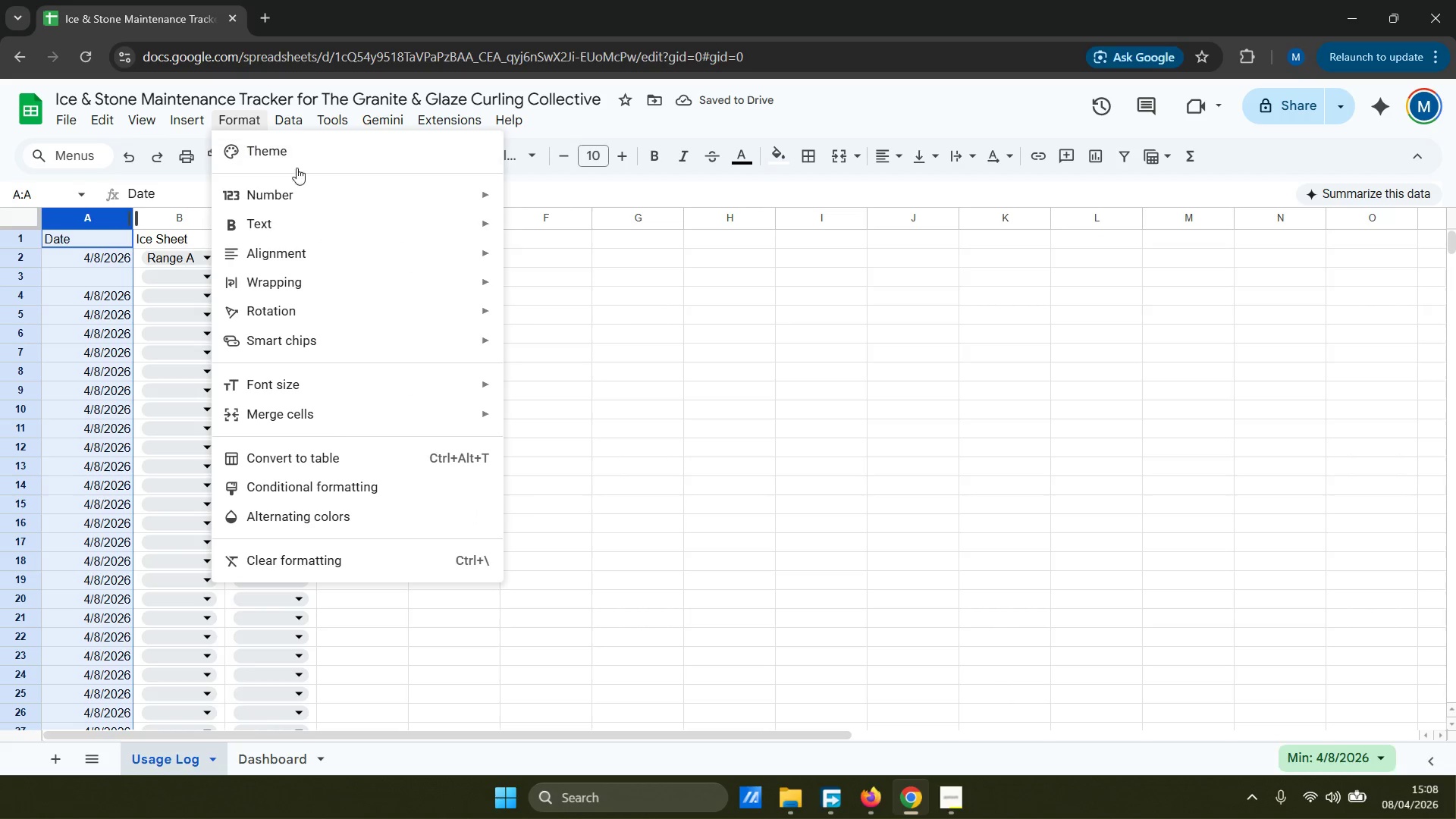 
left_click([323, 186])
 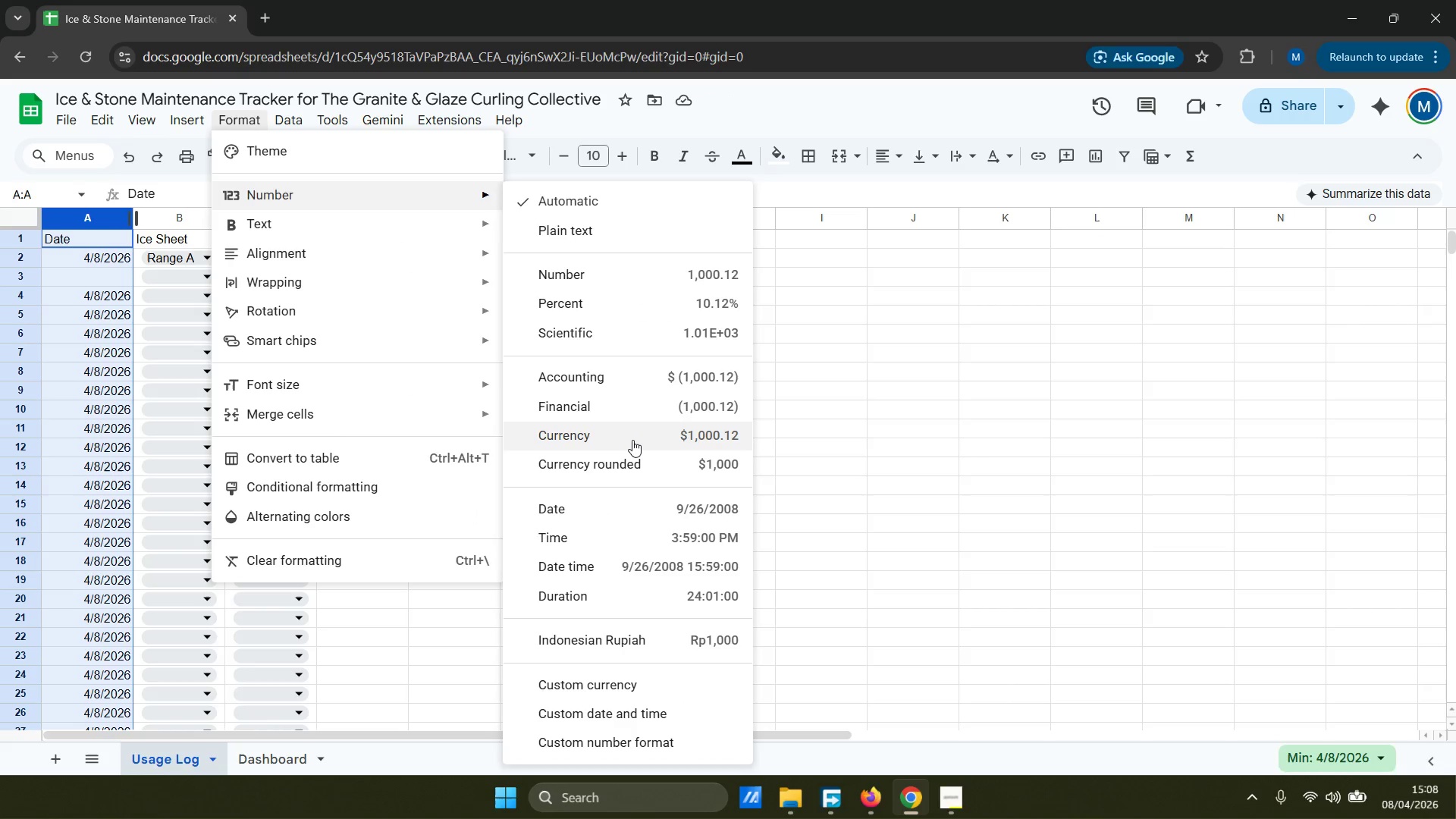 
left_click([632, 440])
 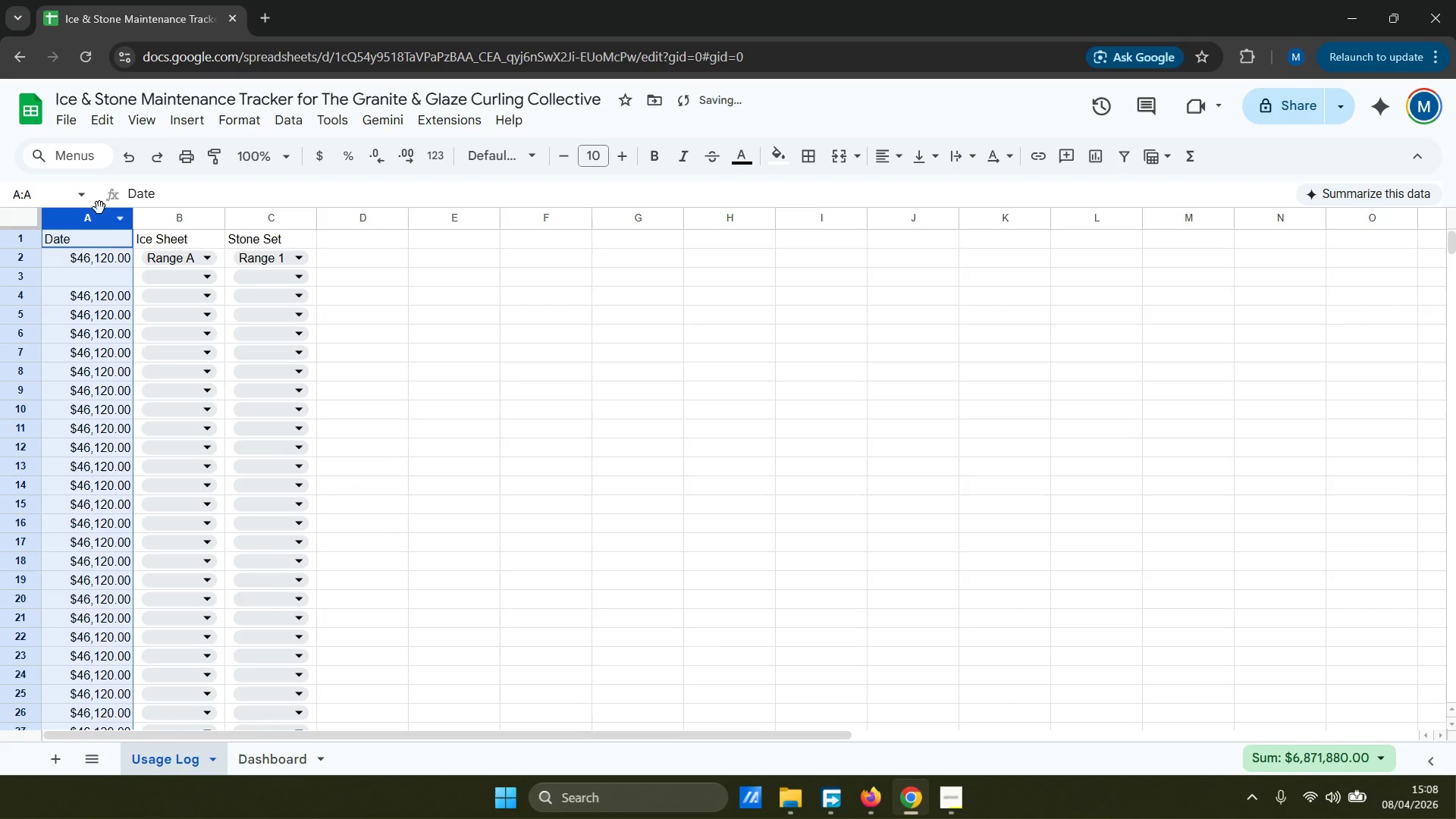 
left_click([225, 126])
 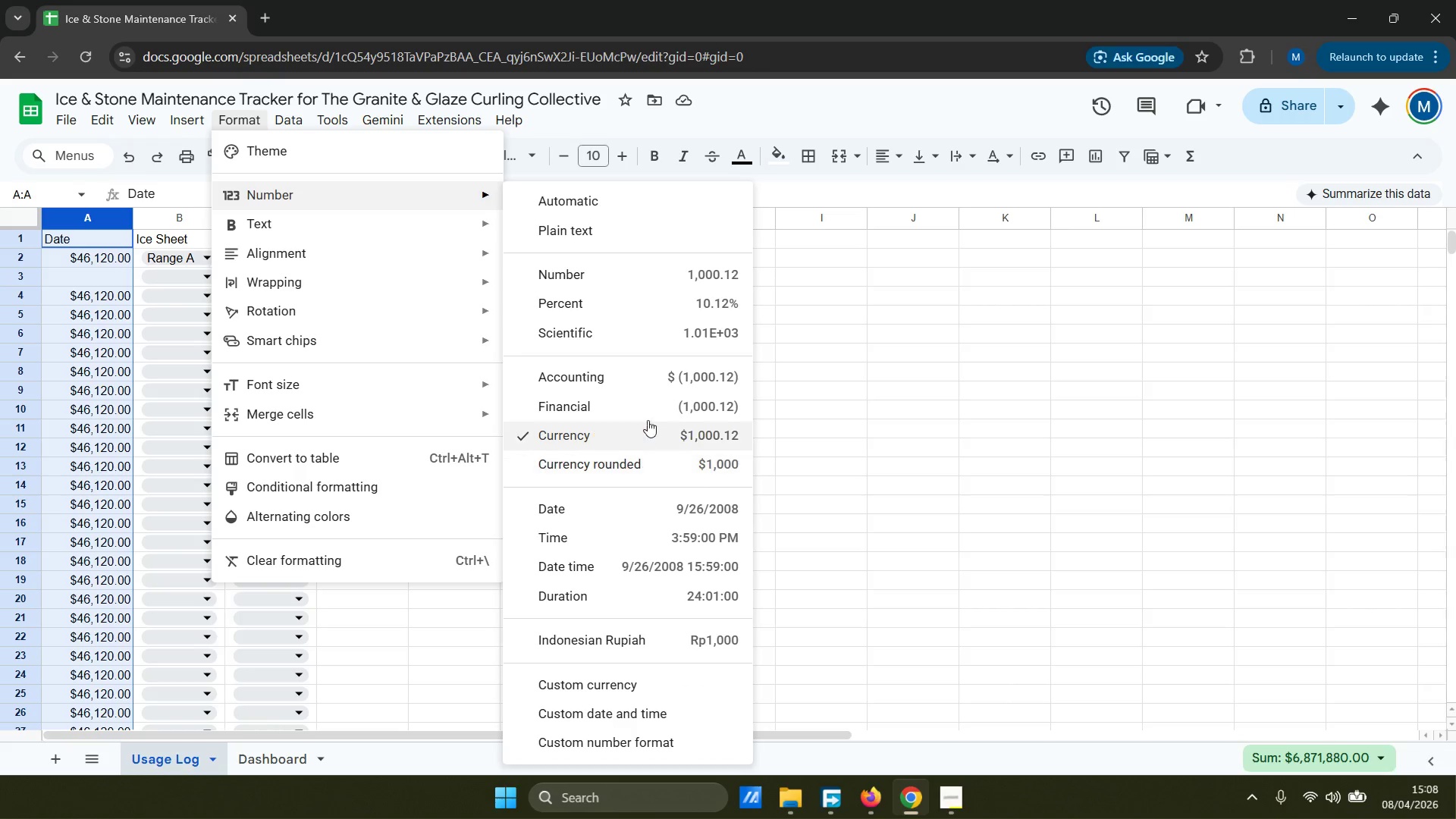 
wait(6.16)
 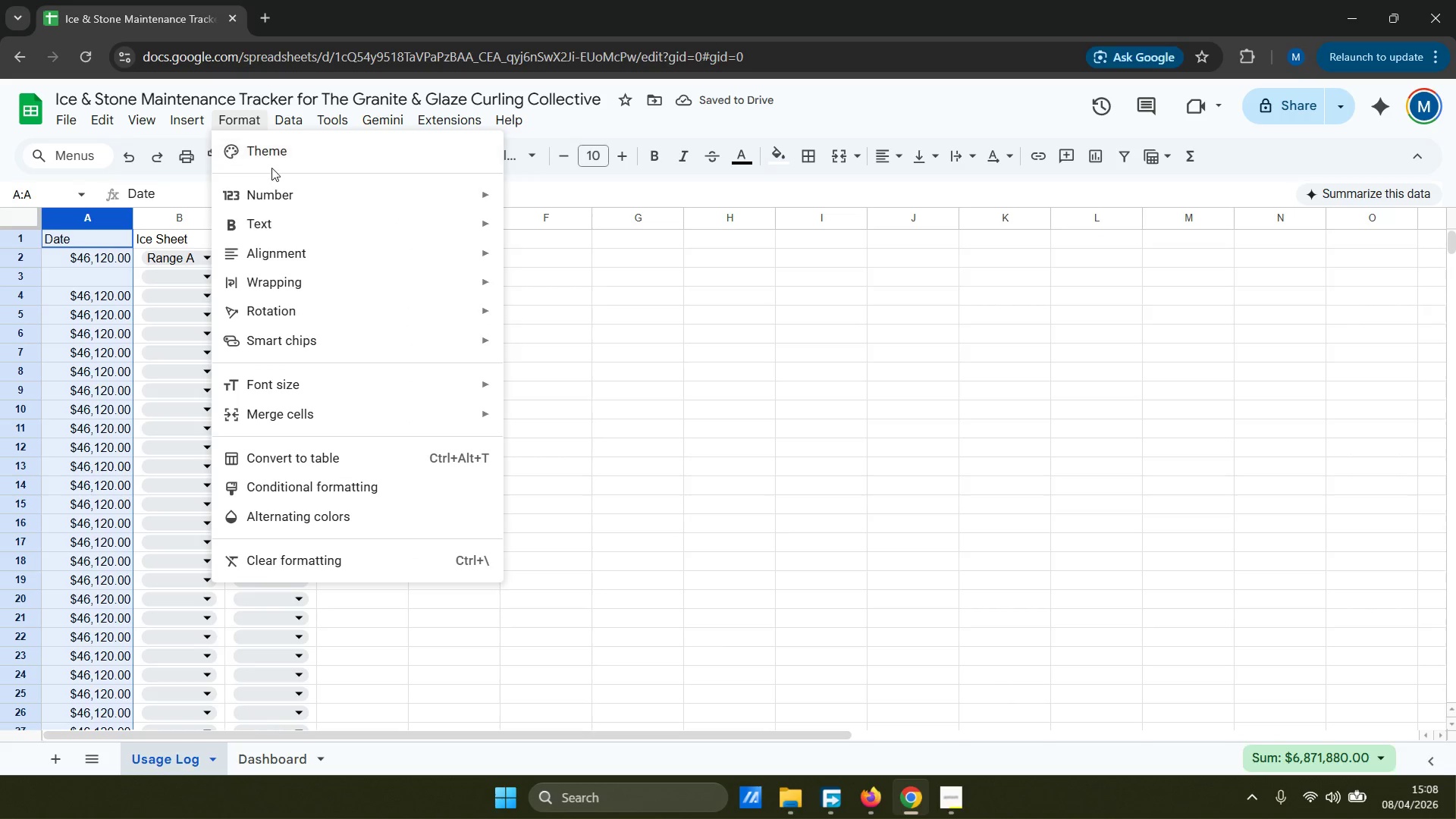 
left_click([623, 507])
 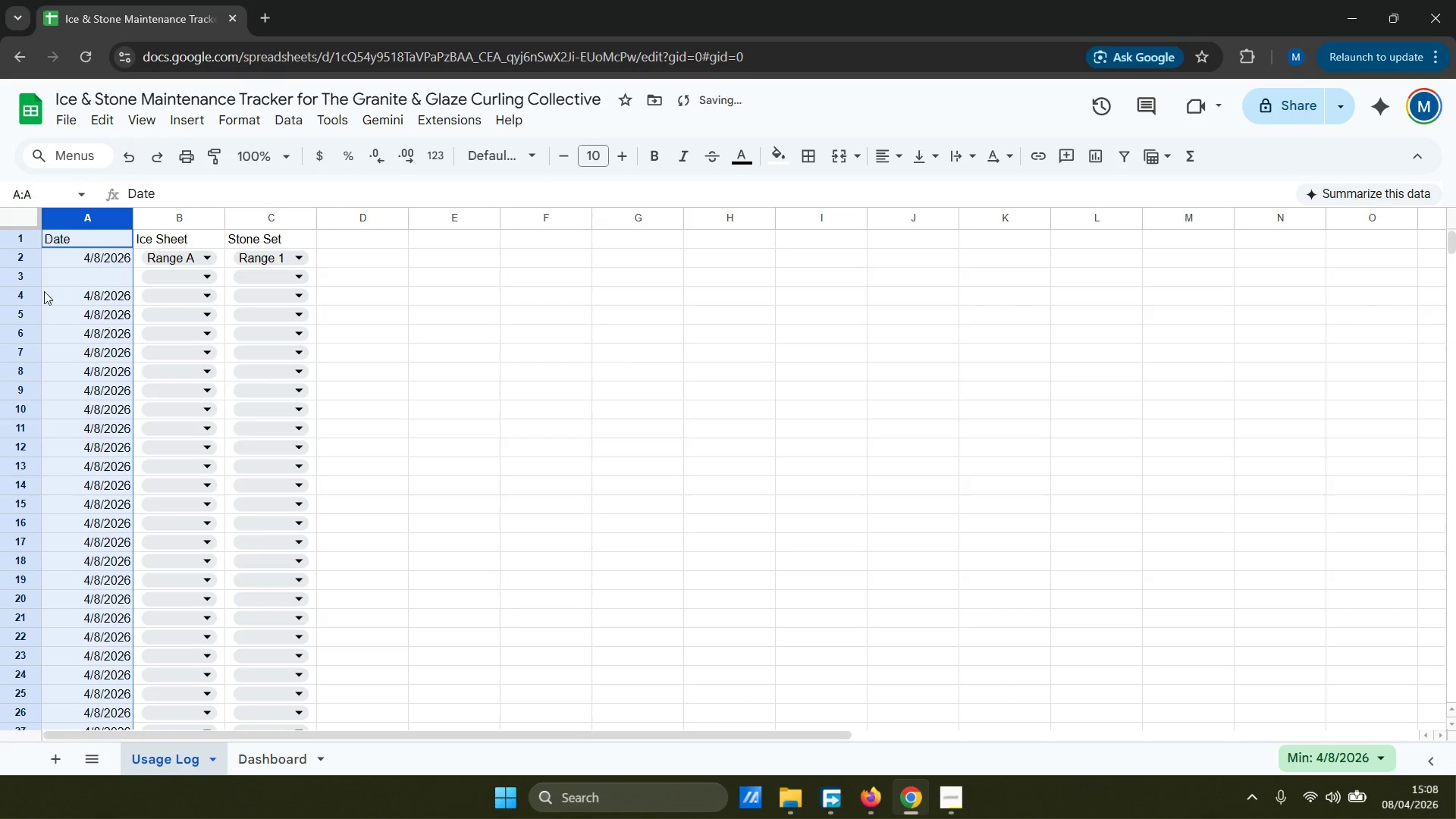 
left_click([75, 278])
 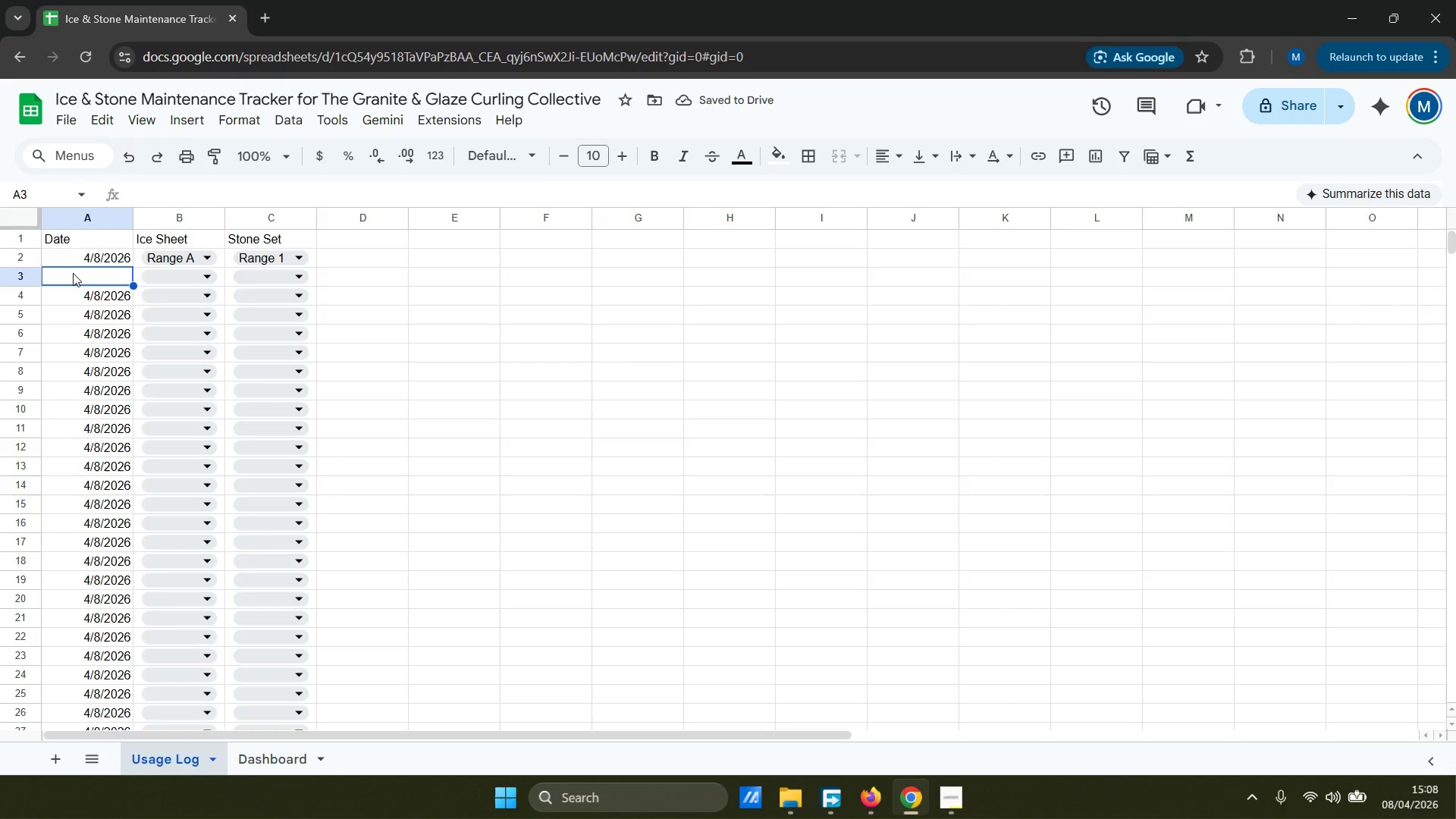 
key(4)
 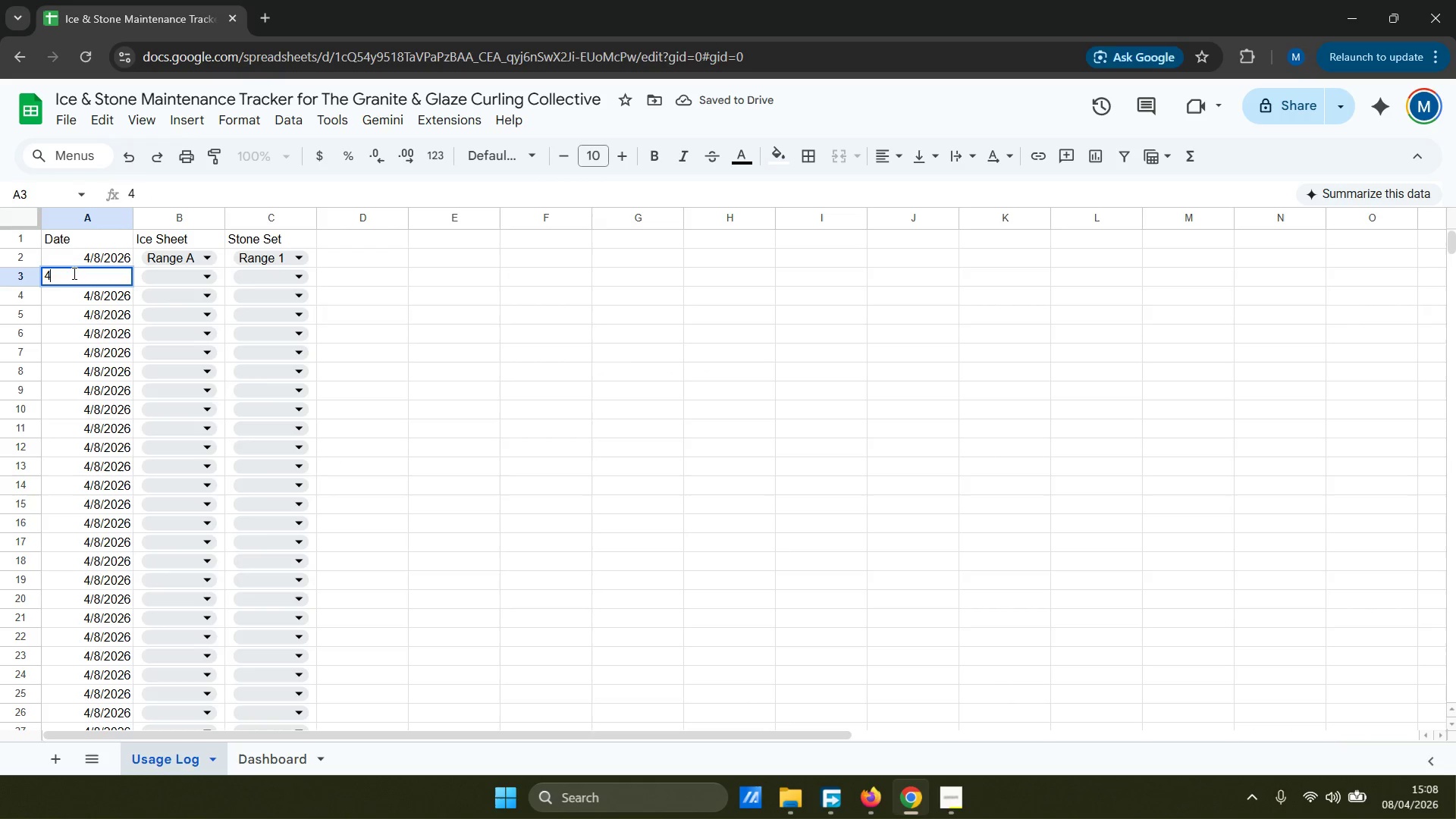 
key(Slash)
 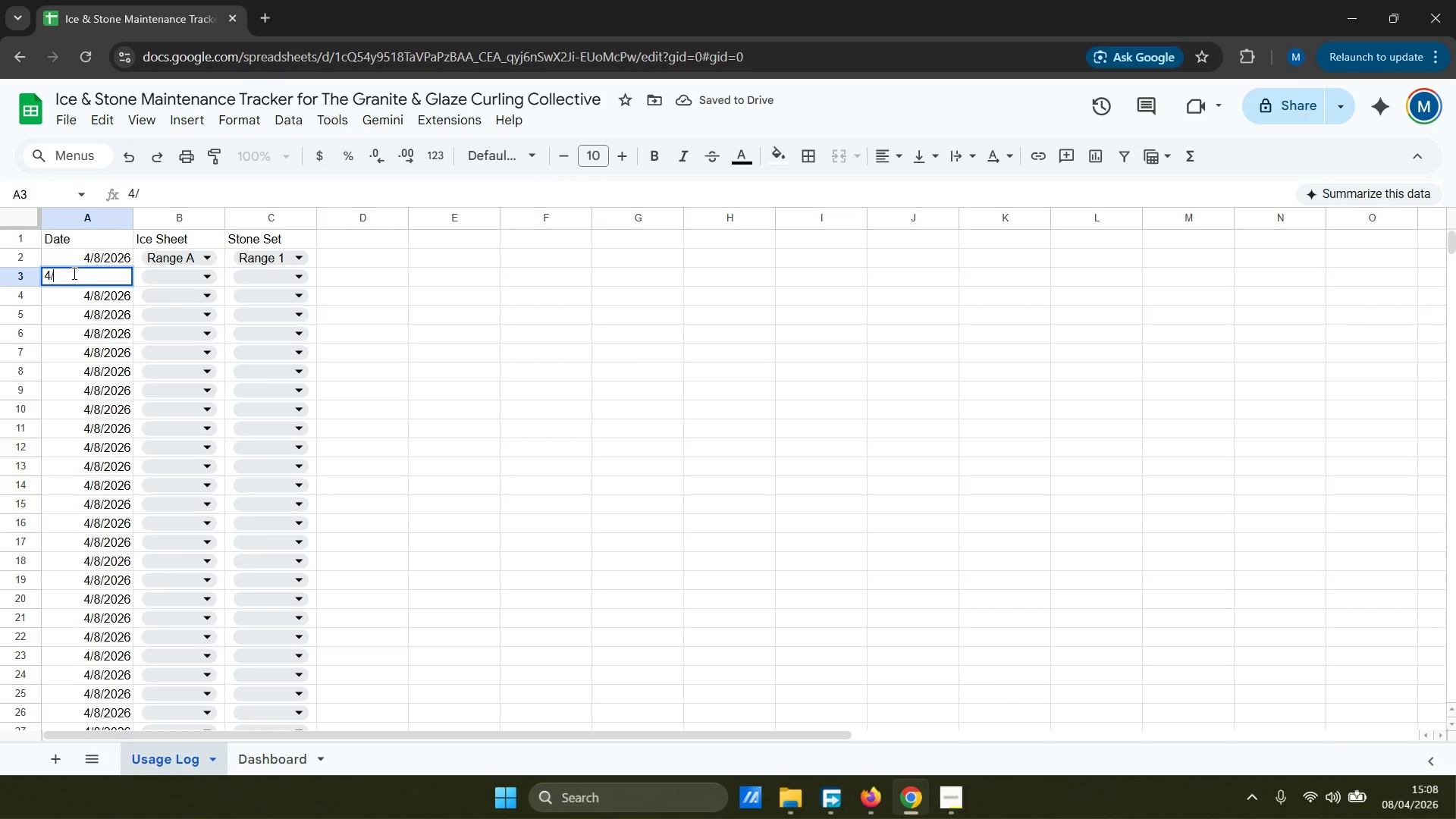 
key(9)
 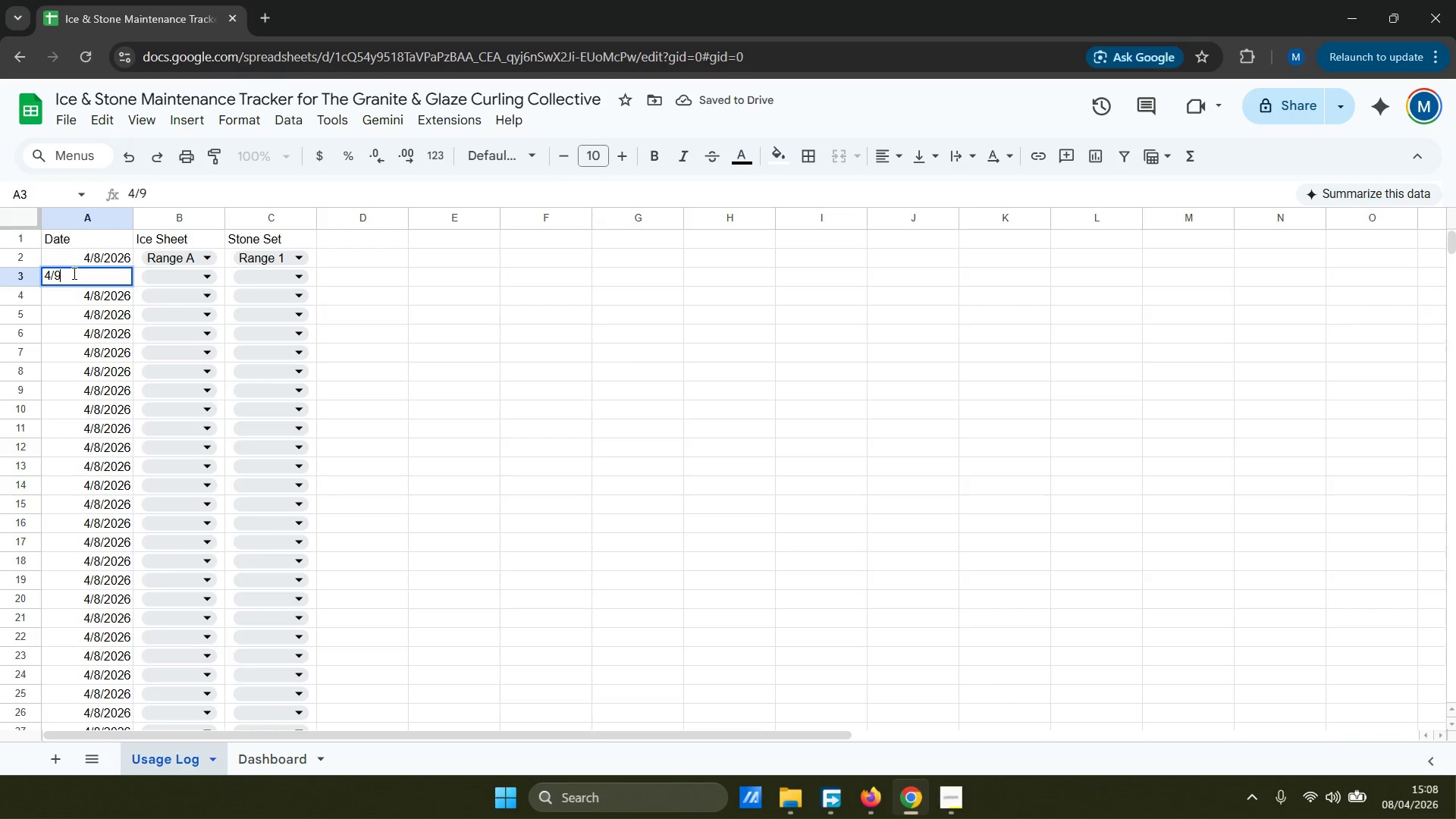 
key(Tab)
 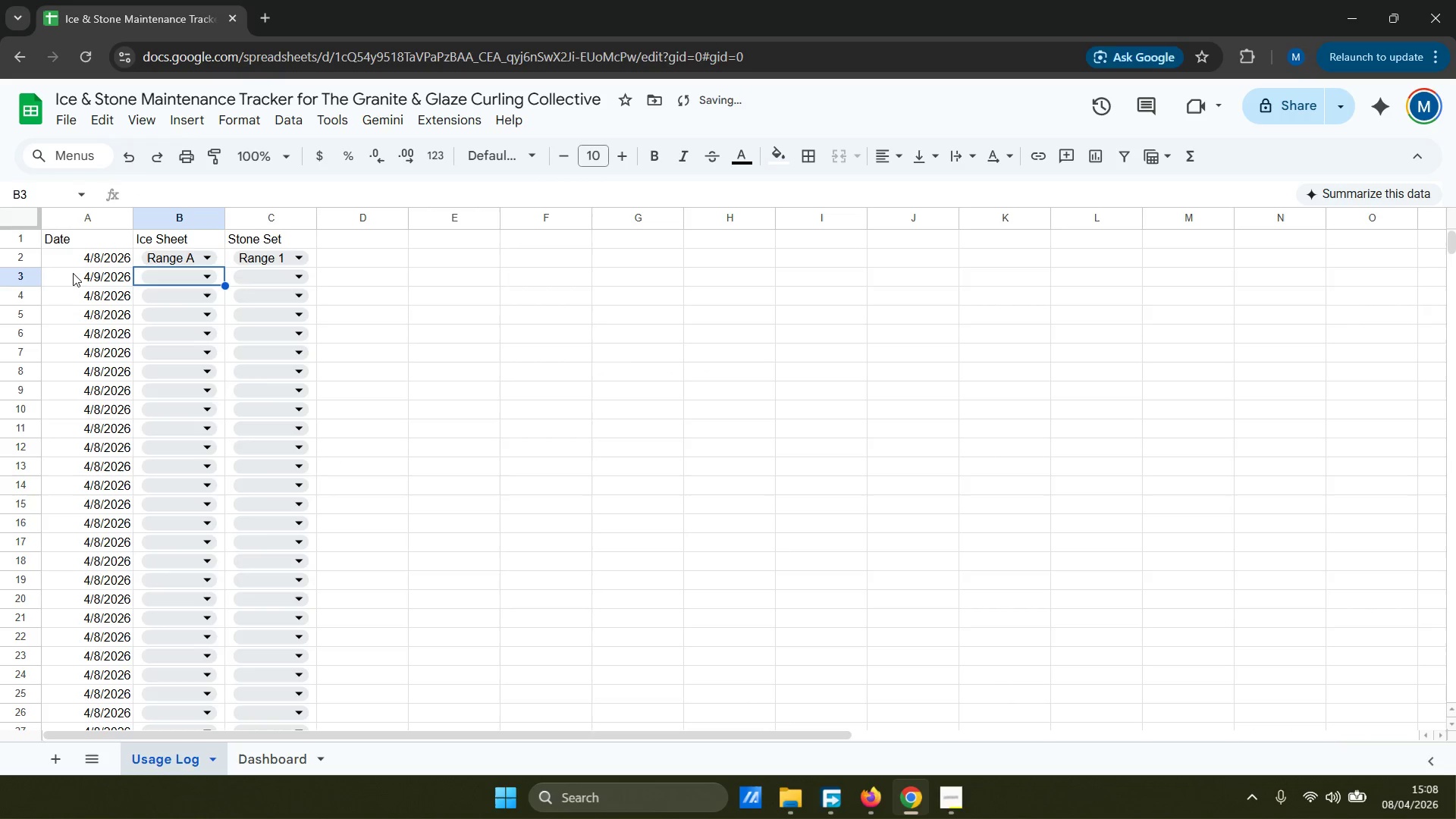 
key(ArrowDown)
 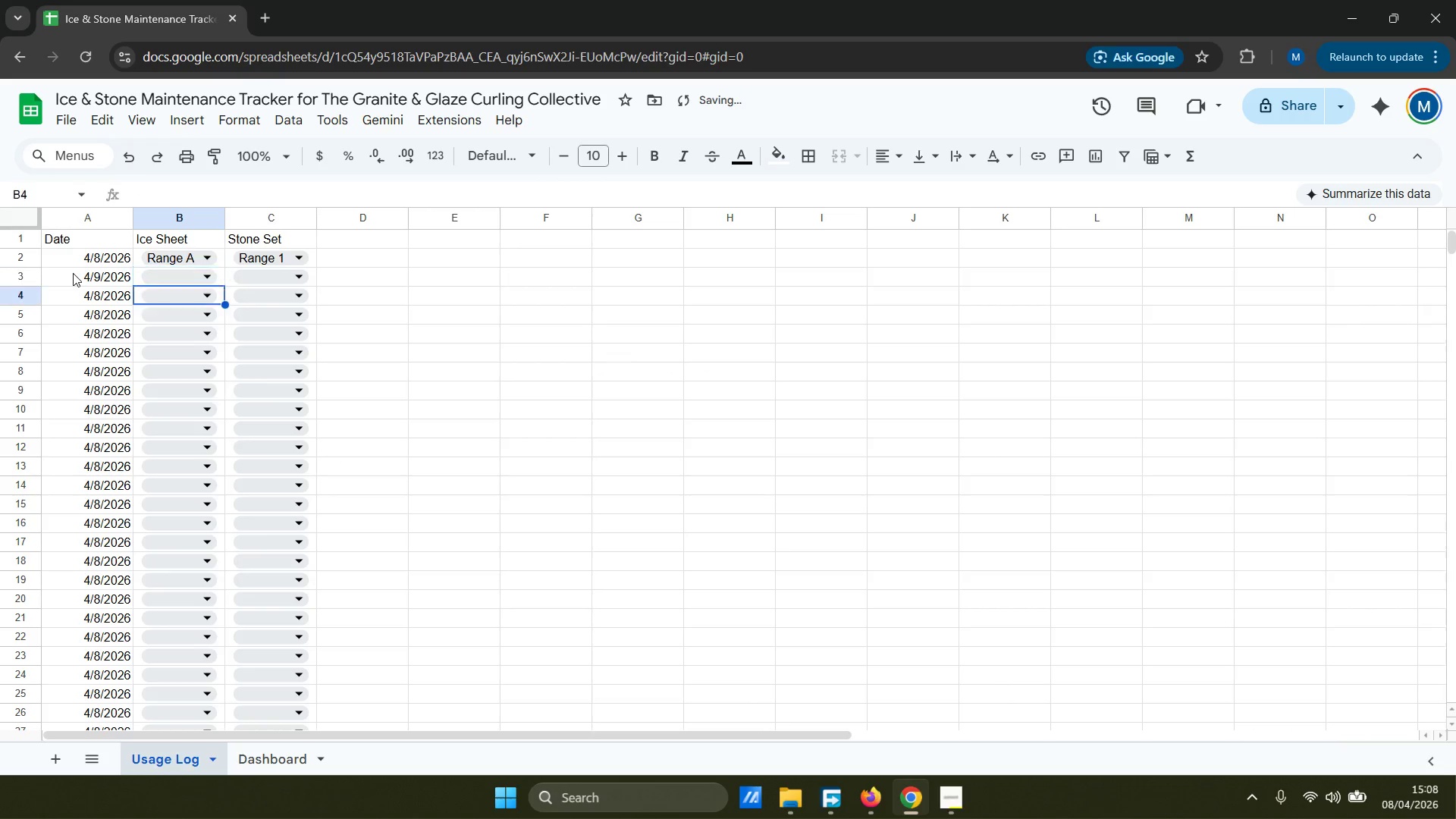 
key(ArrowLeft)
 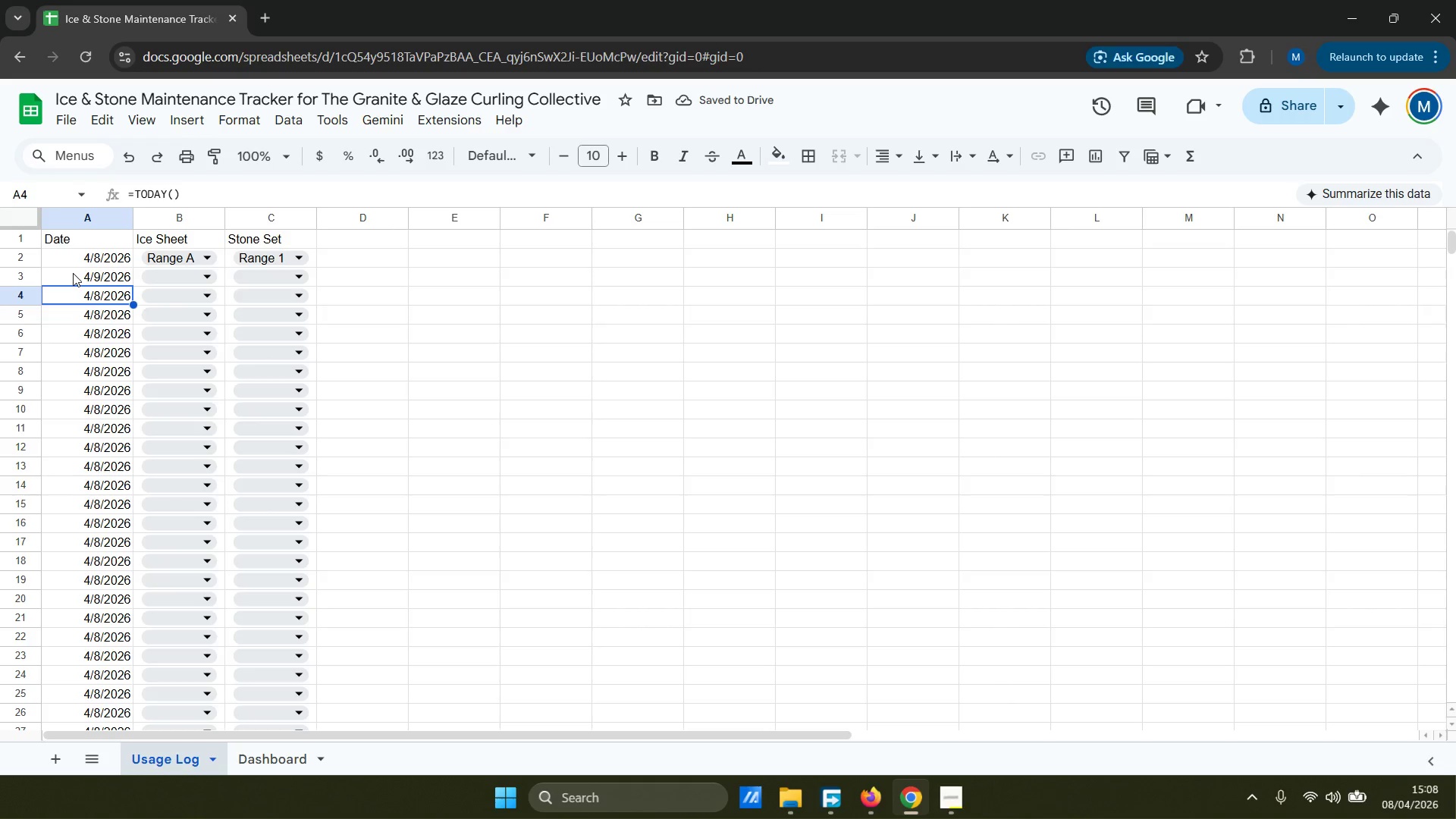 
type(4/10)
 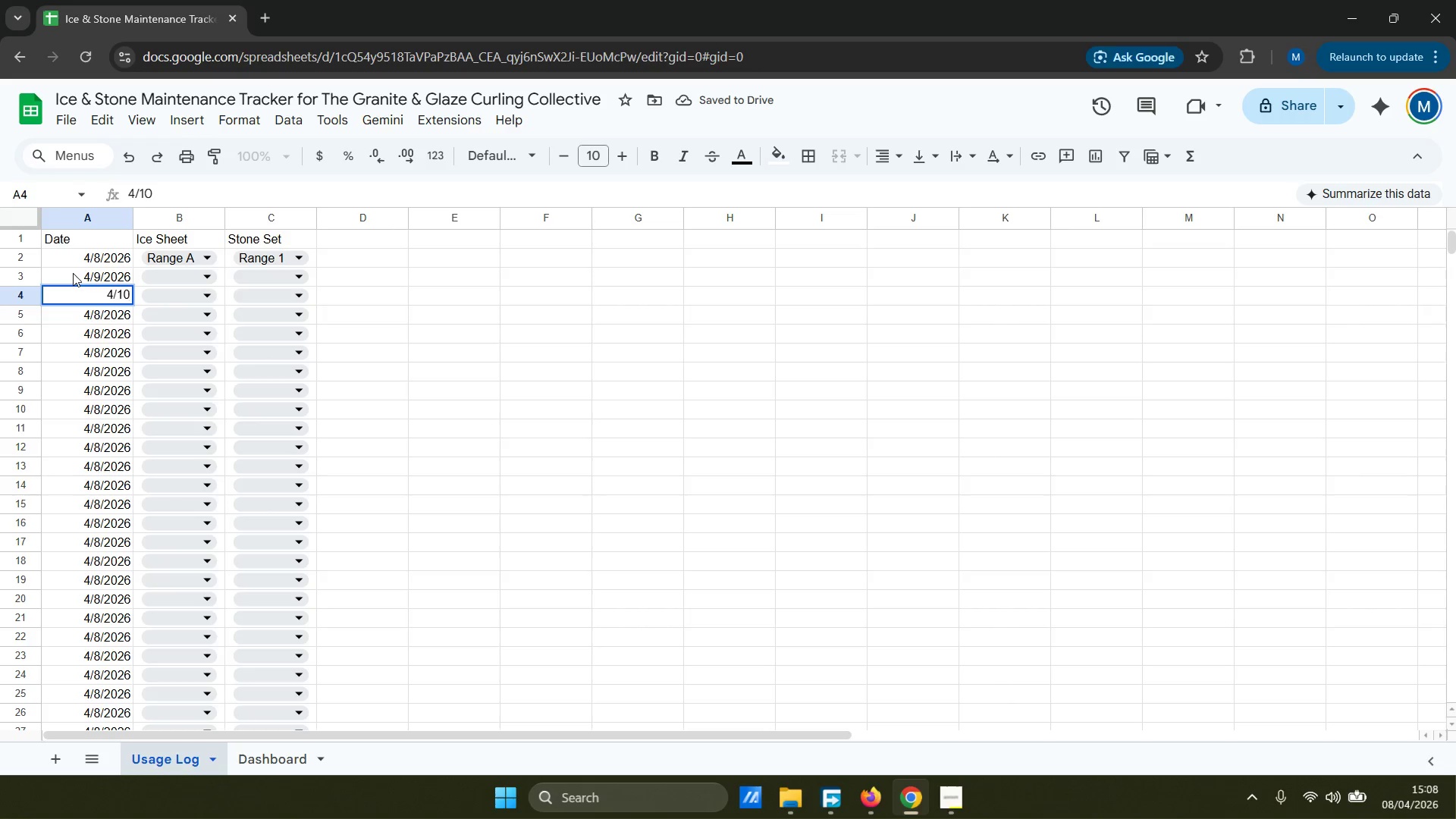 
key(Enter)
 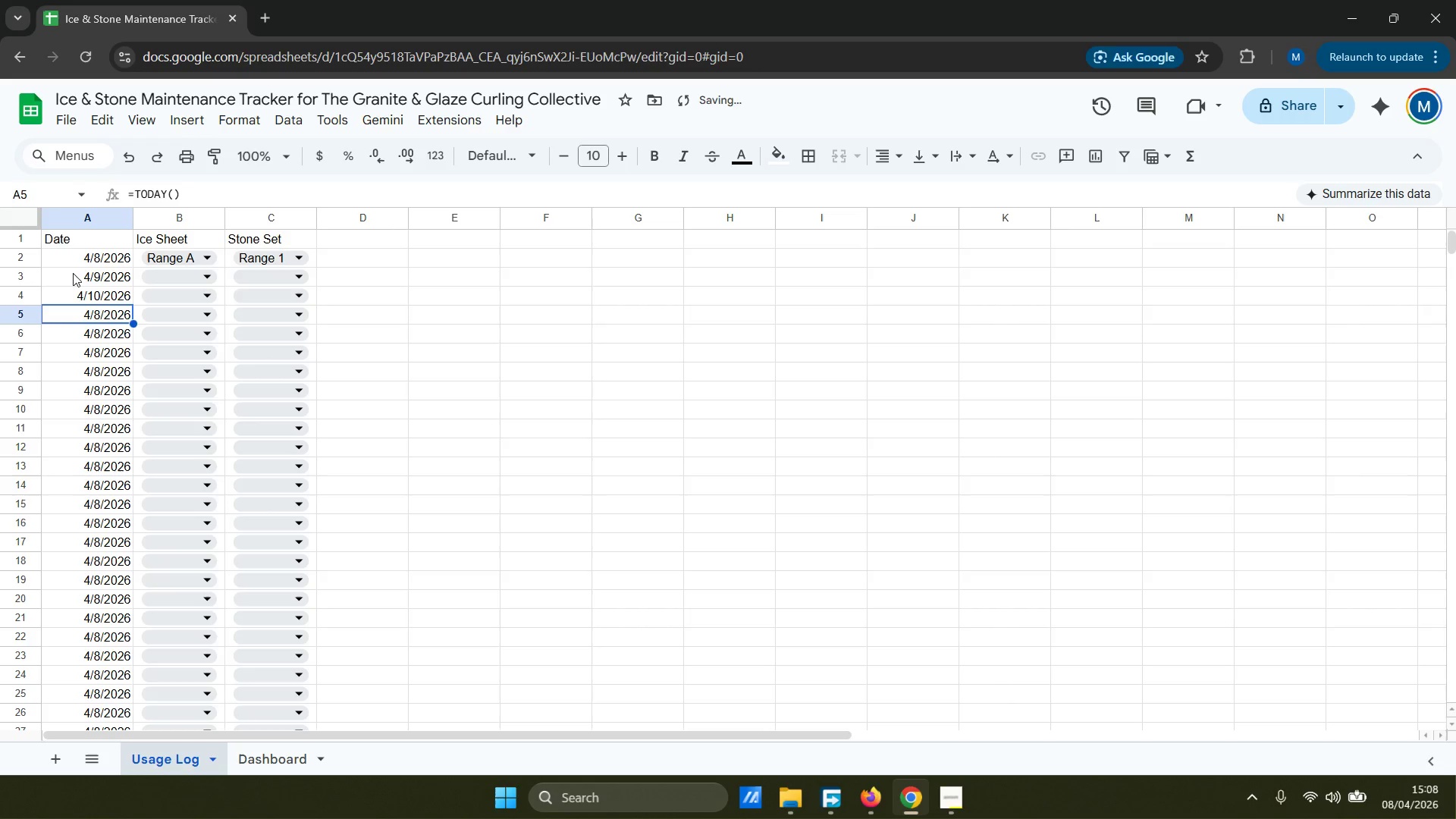 
type(4/11)
 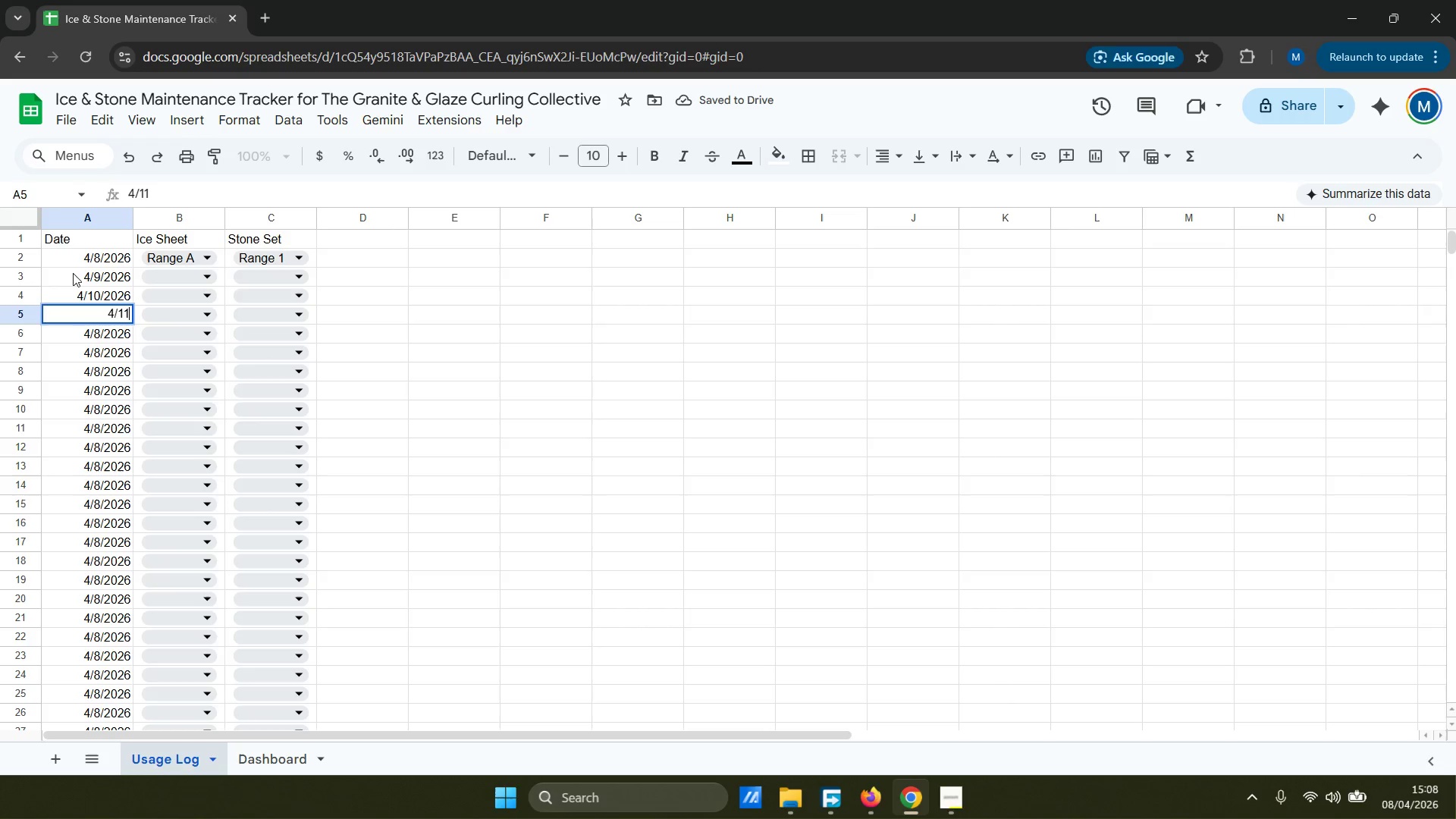 
key(Enter)
 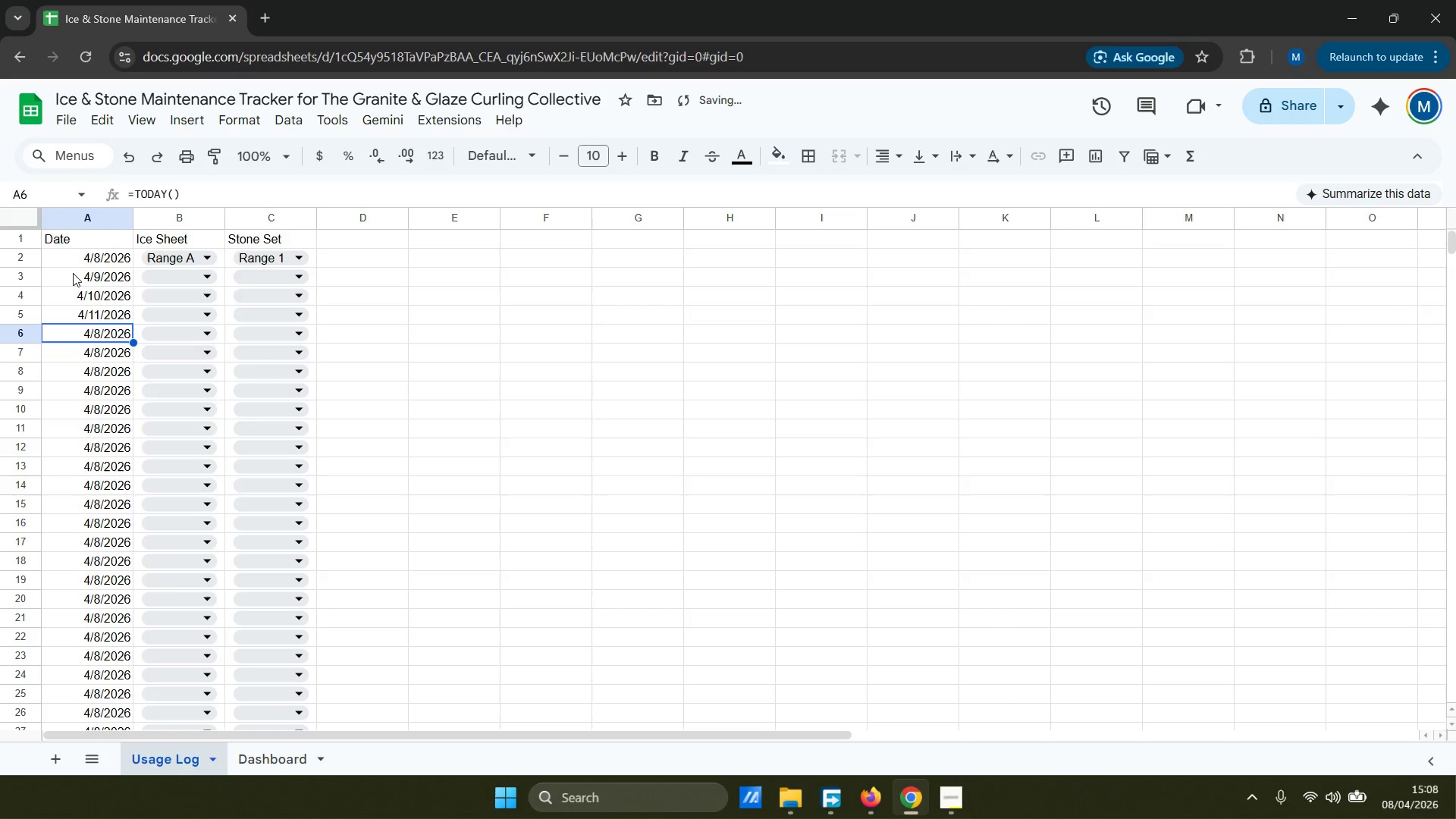 
type(4/112)
key(Backspace)
key(Backspace)
type(2)
 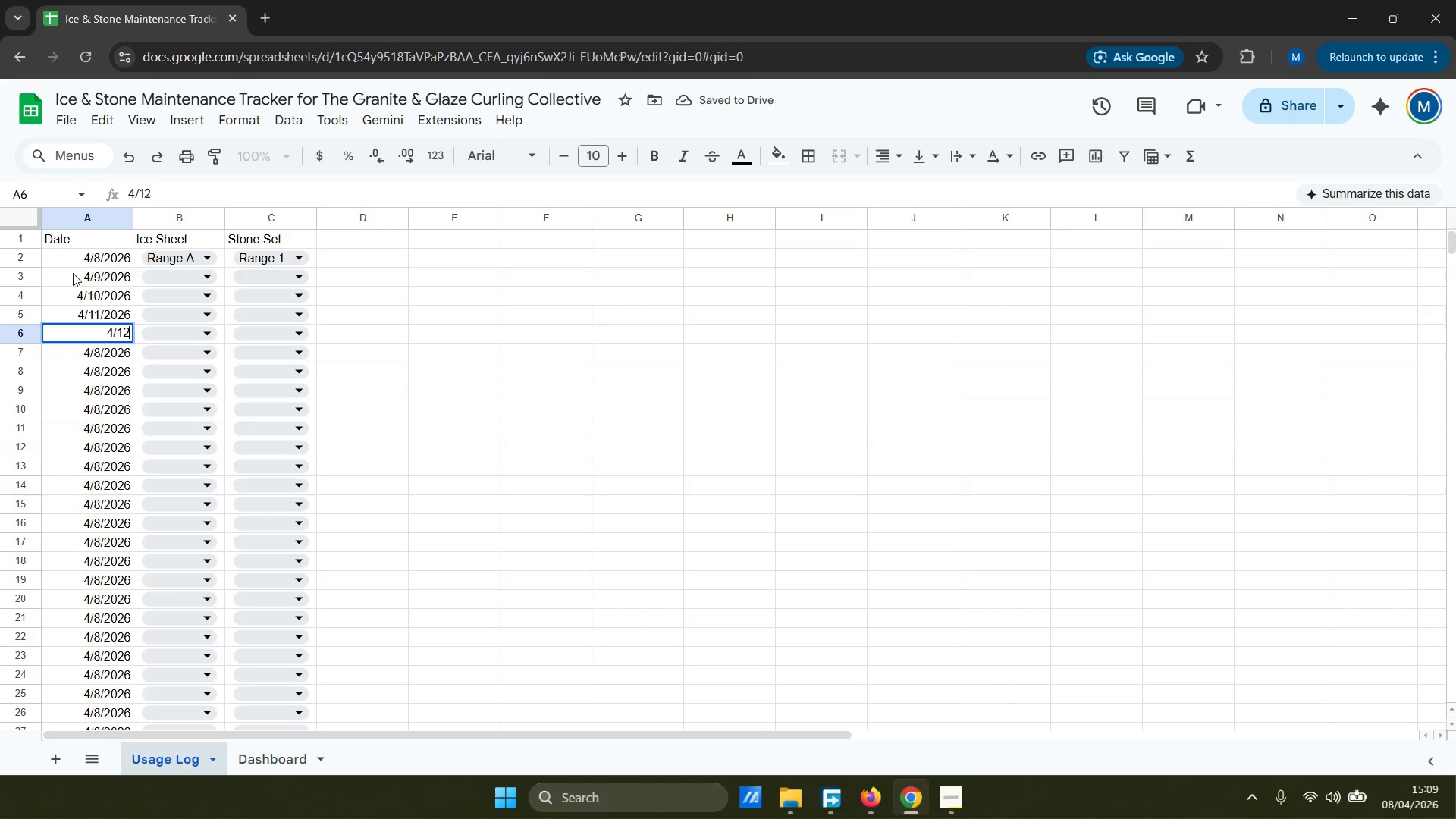 
key(Enter)
 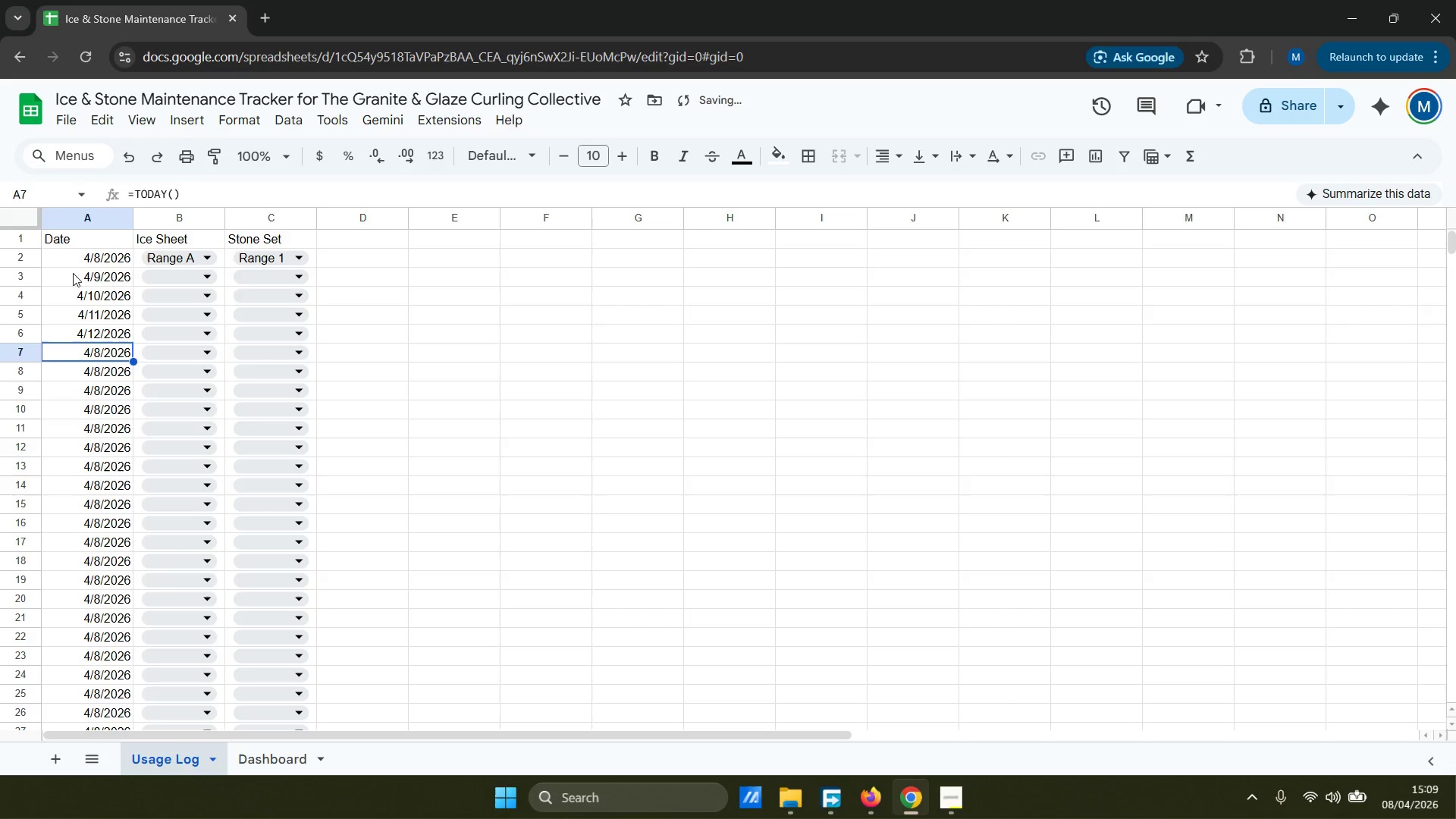 
type(4/13)
 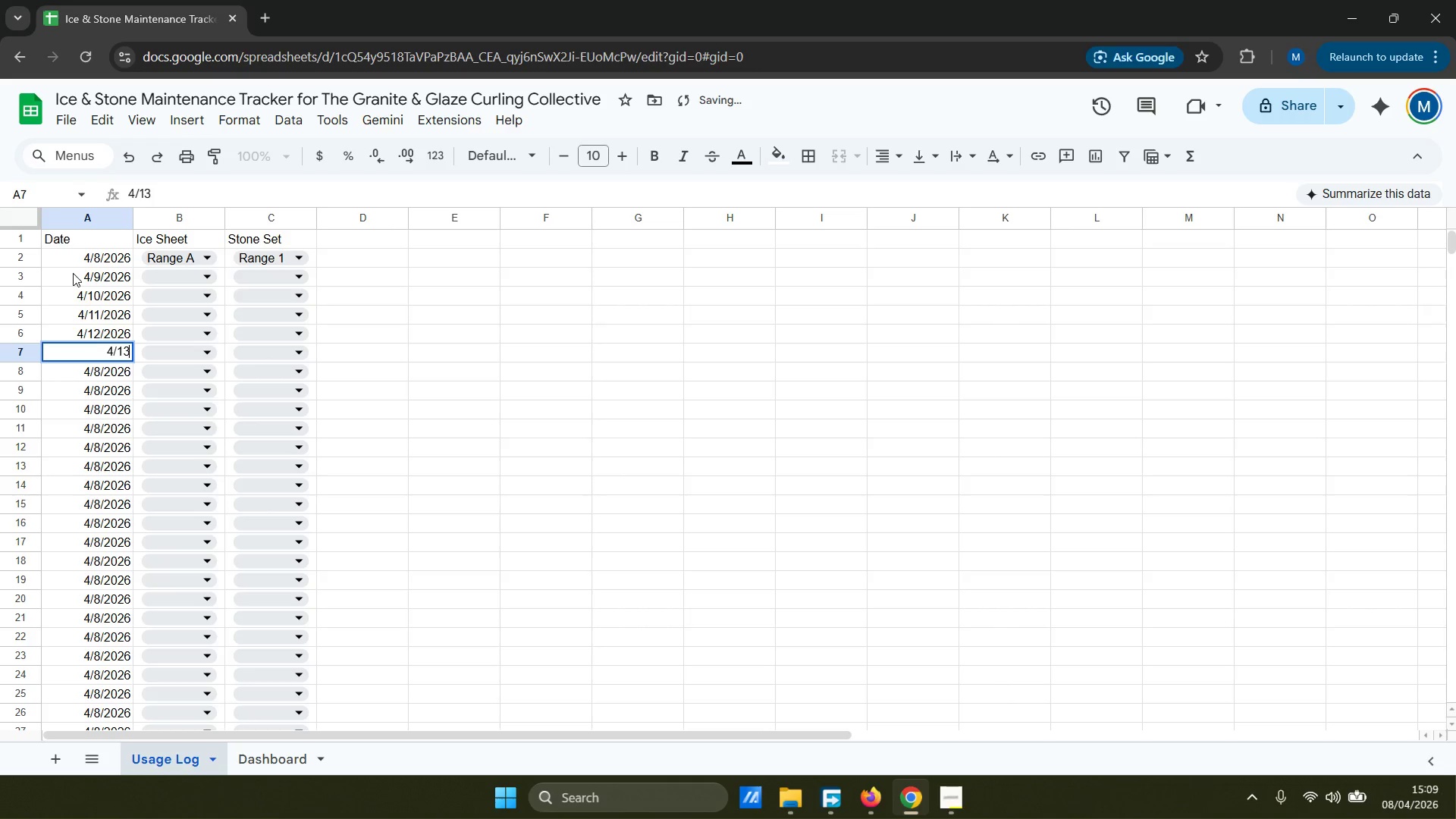 
key(Enter)
 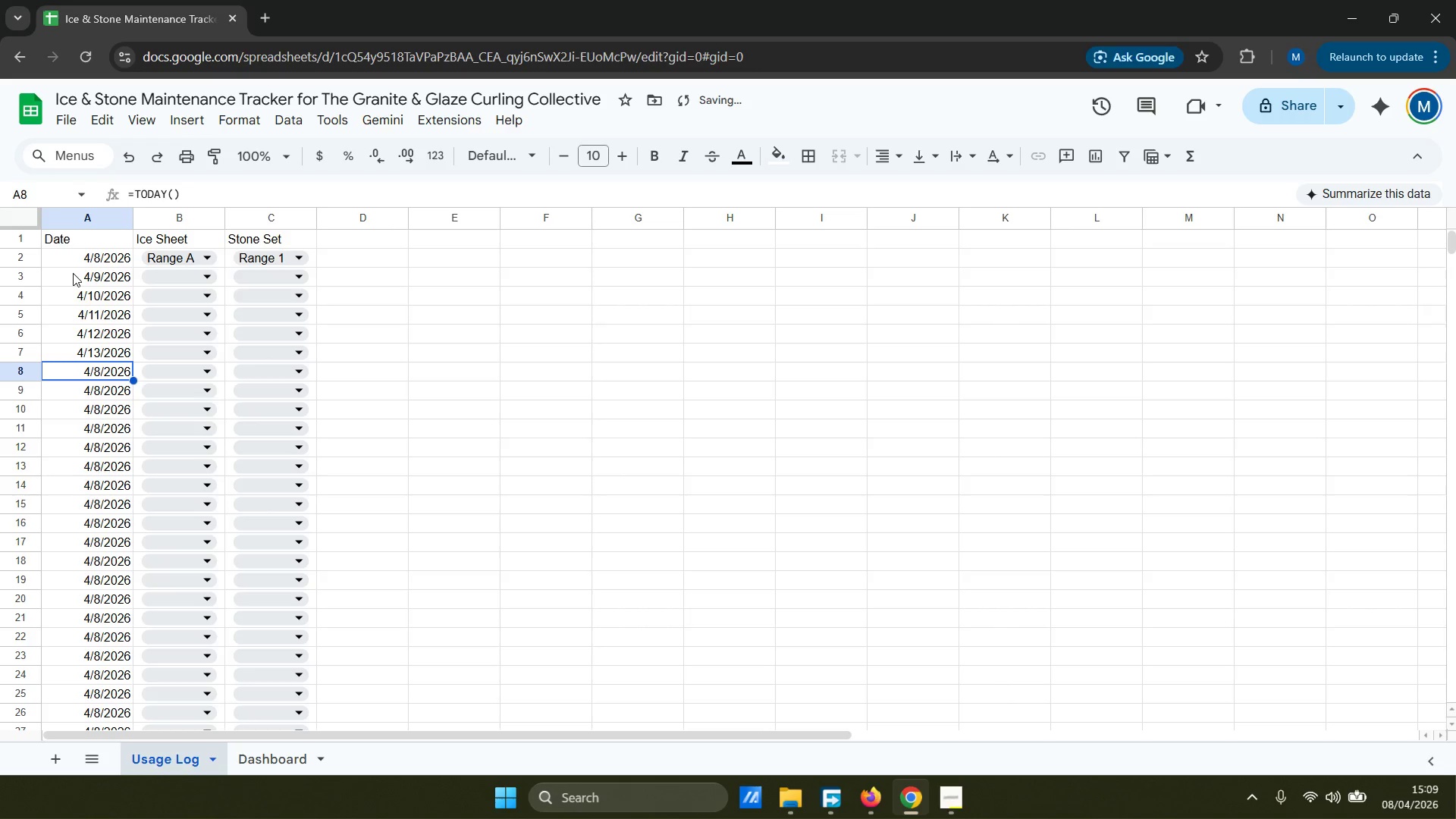 
type(4/14)
 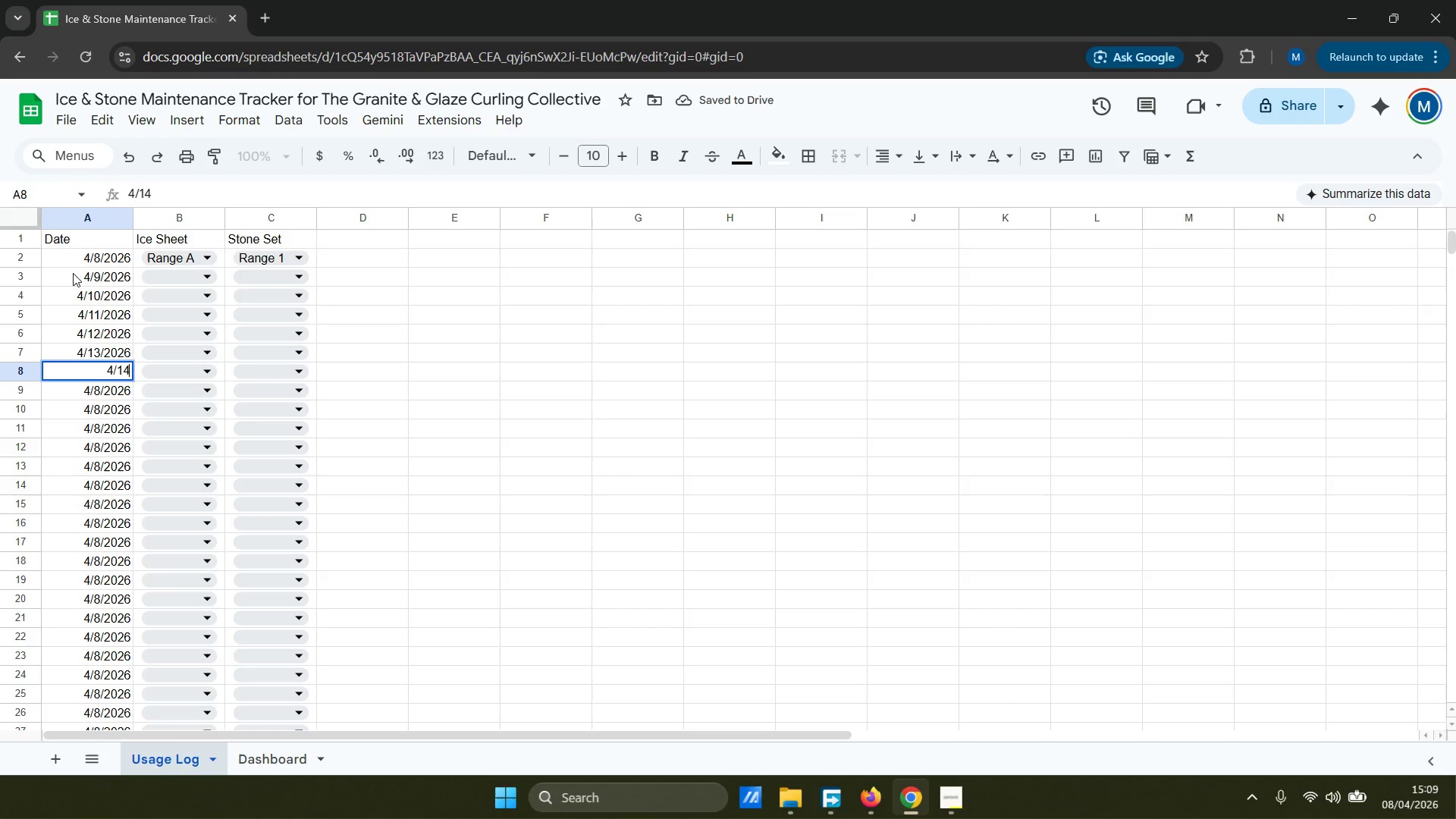 
key(Enter)
 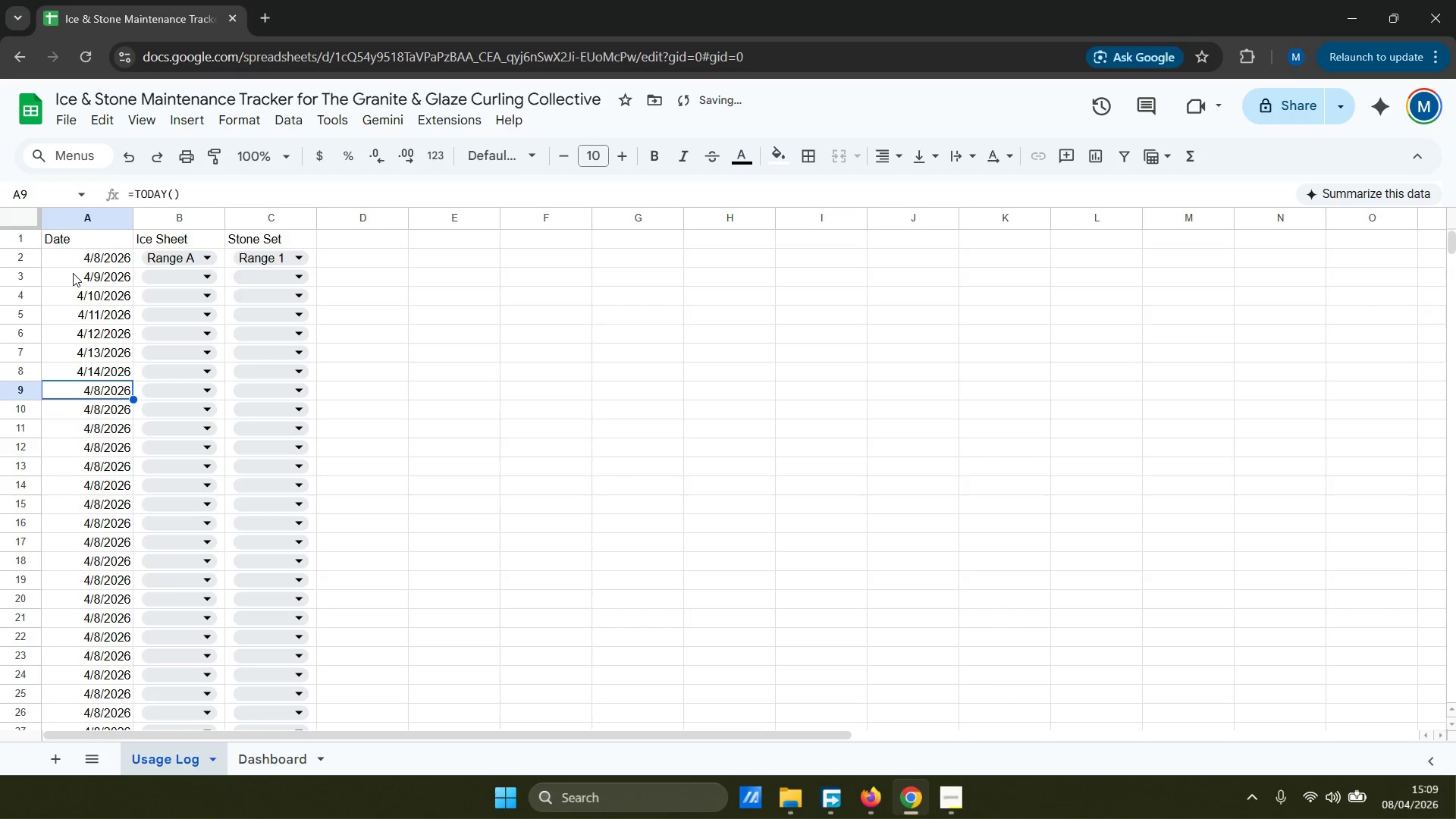 
type(/115)
 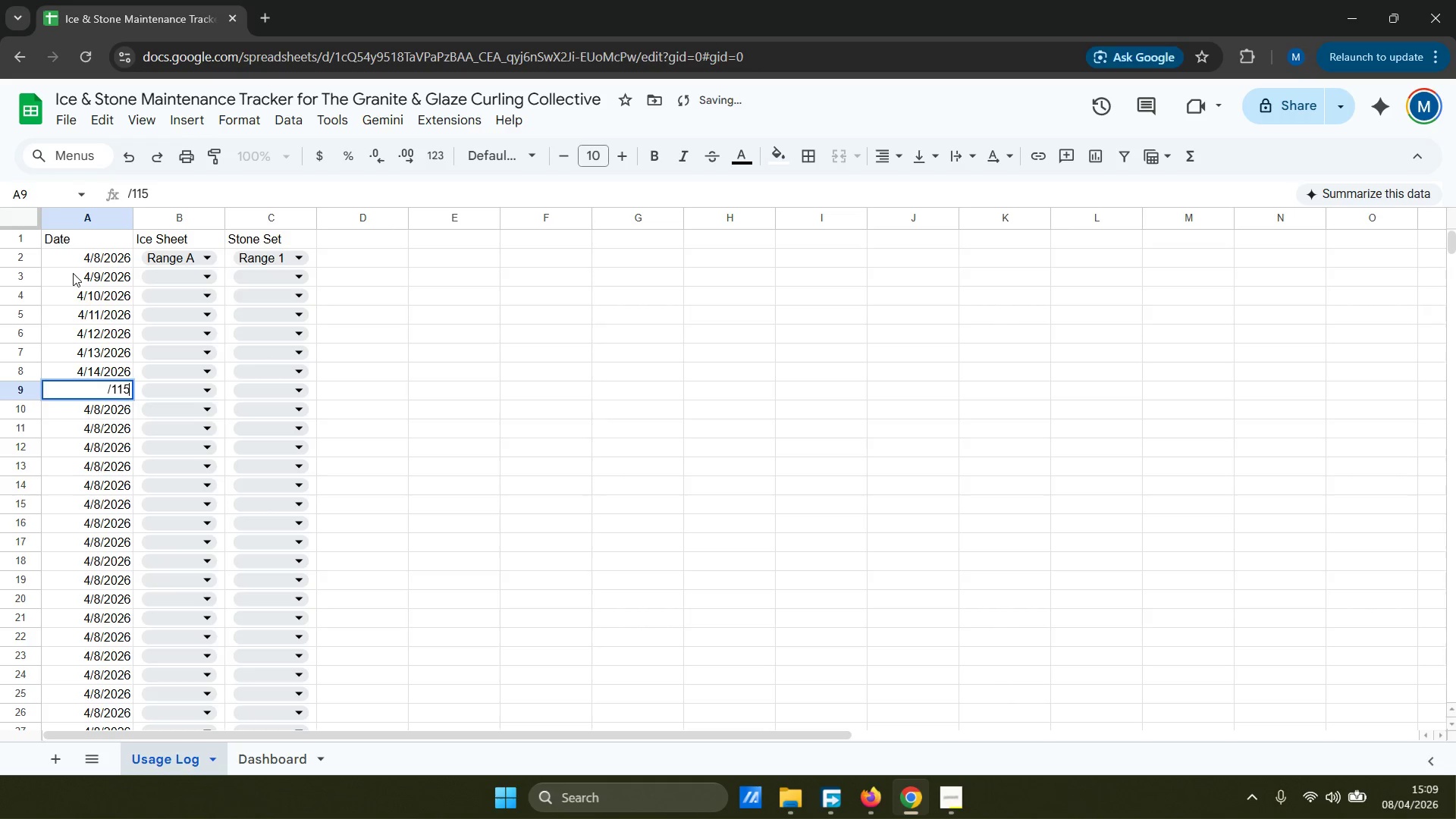 
key(Enter)
 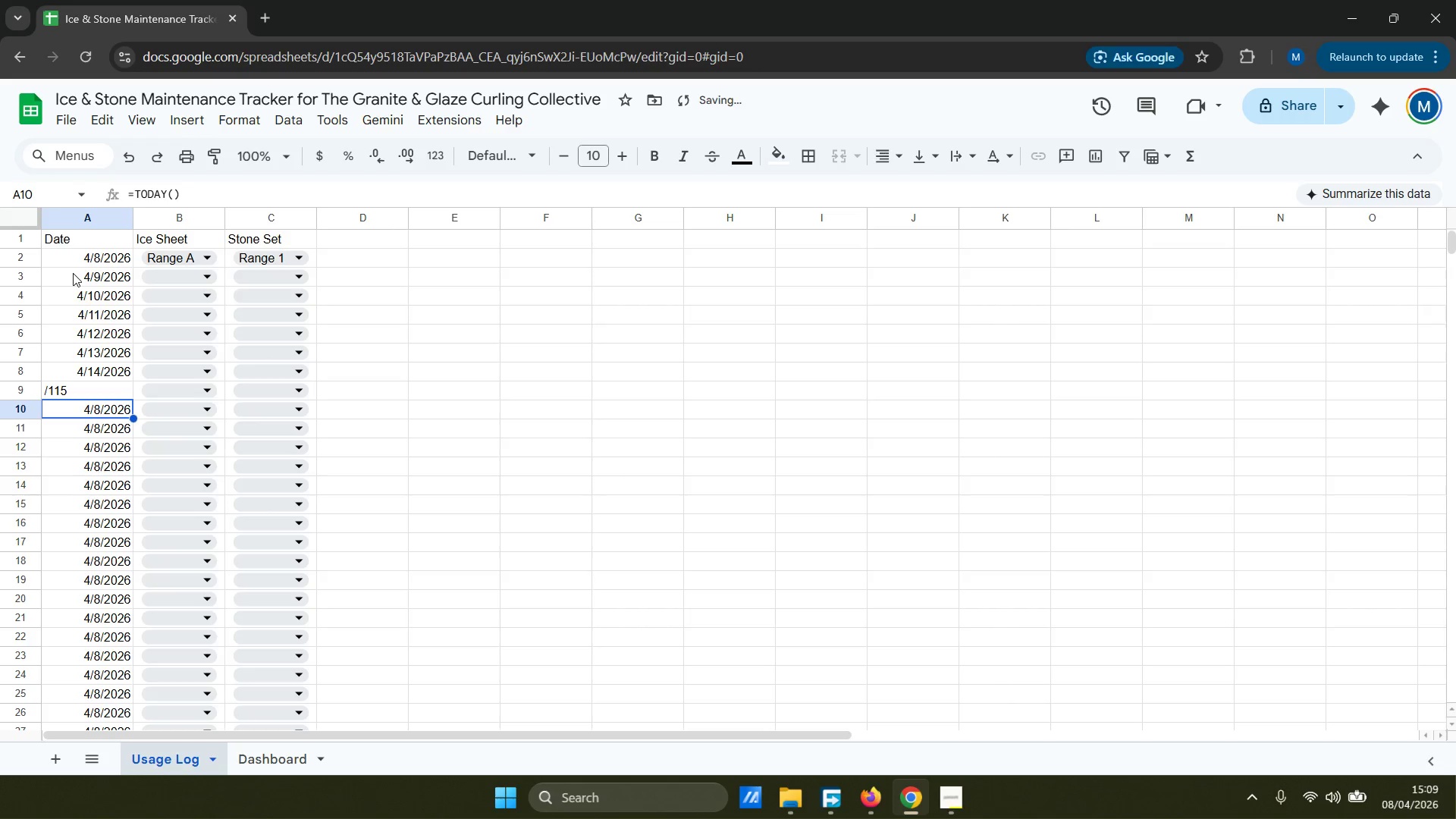 
type(/)
key(Backspace)
key(Backspace)
type(4/161)
 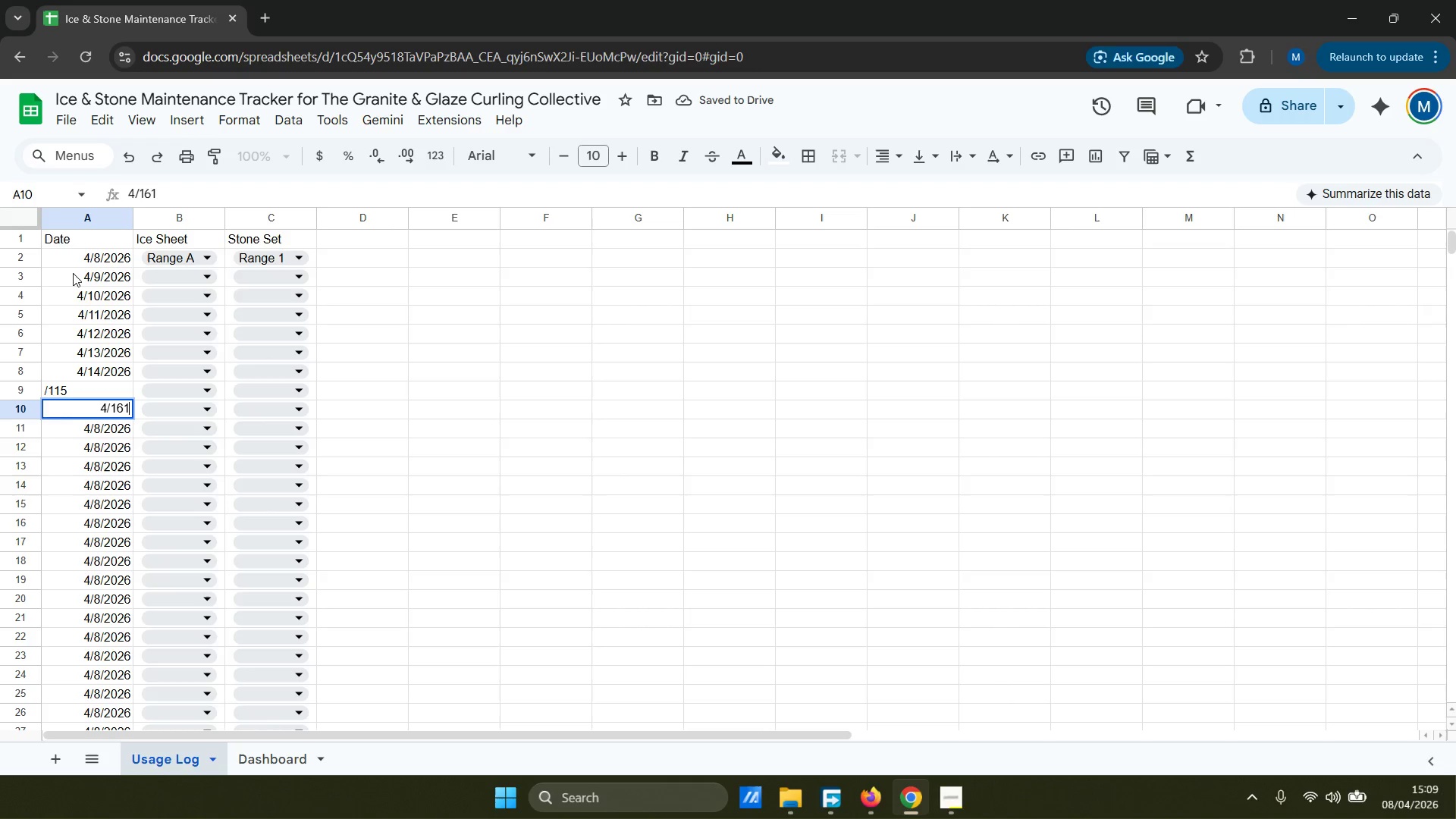 
key(Enter)
 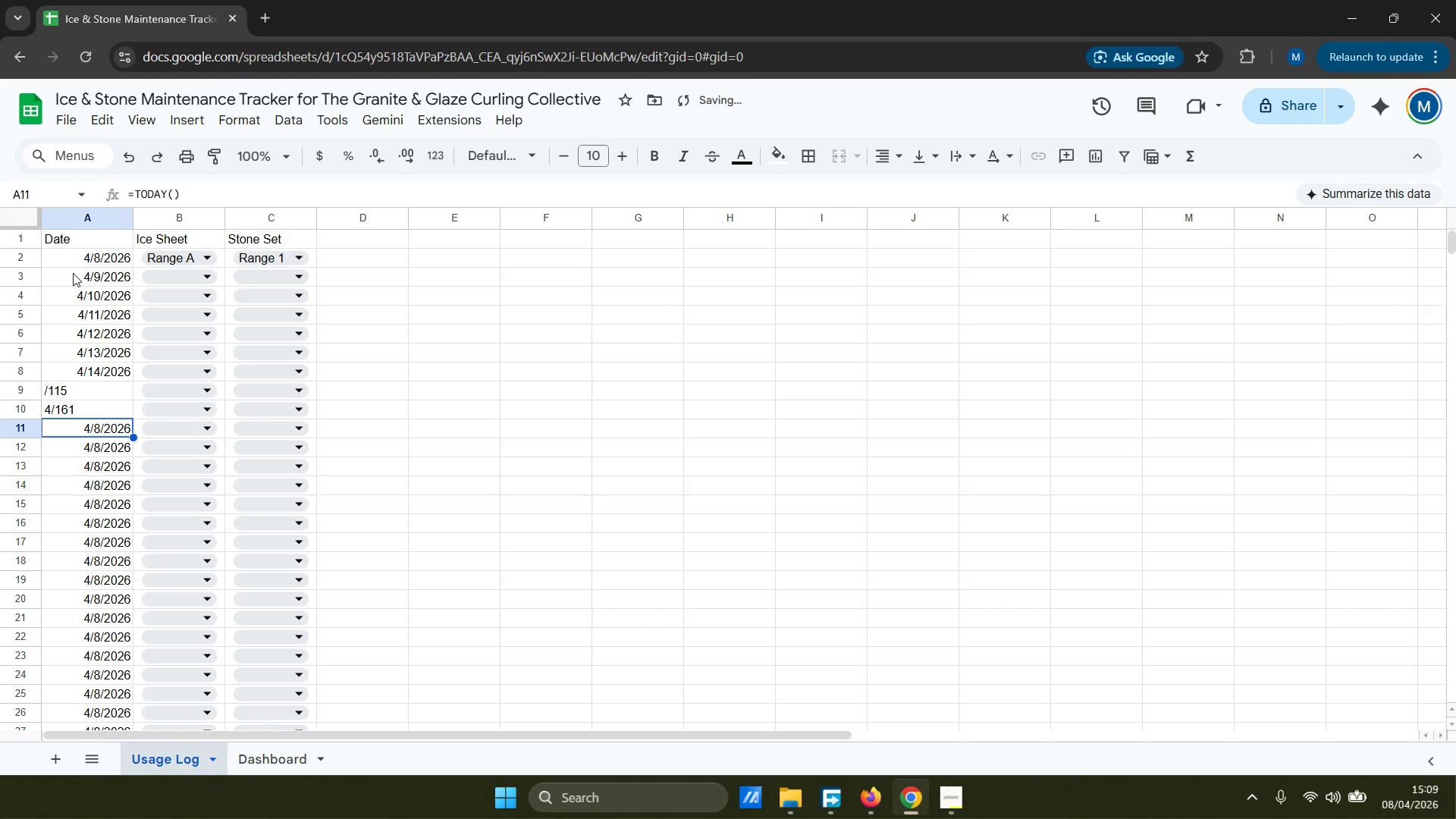 
key(ArrowUp)
 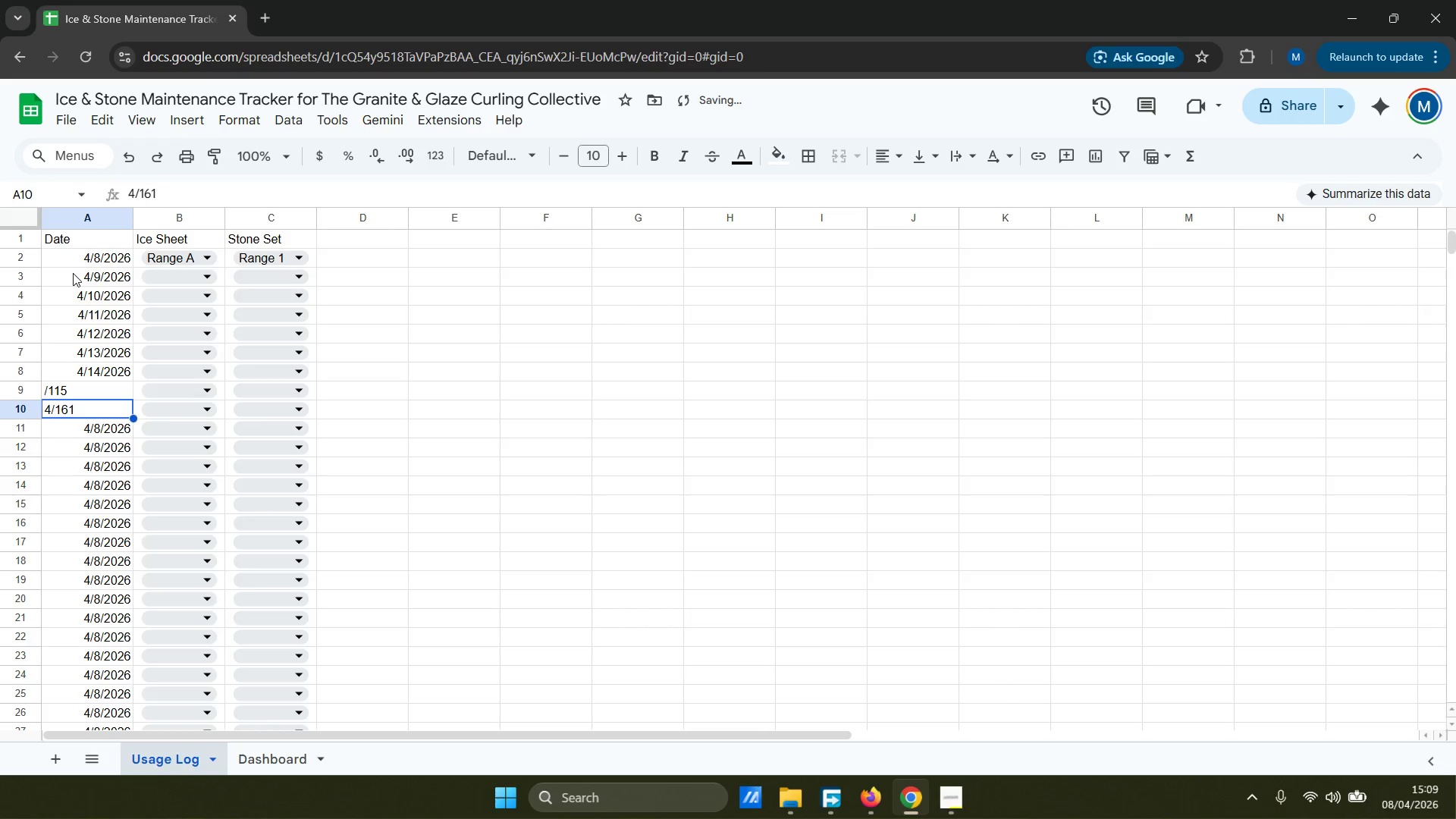 
type(4/16)
 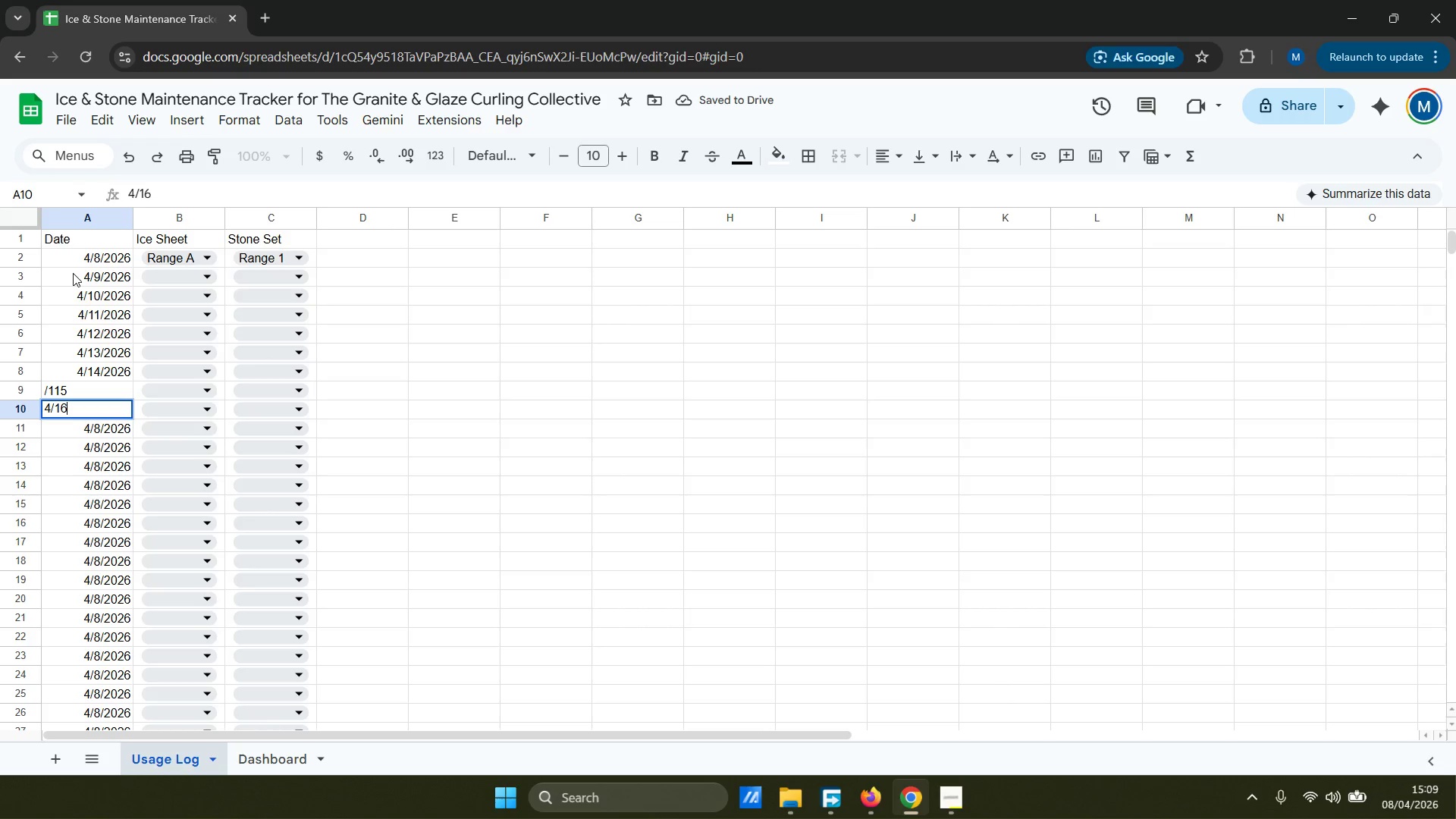 
key(Enter)
 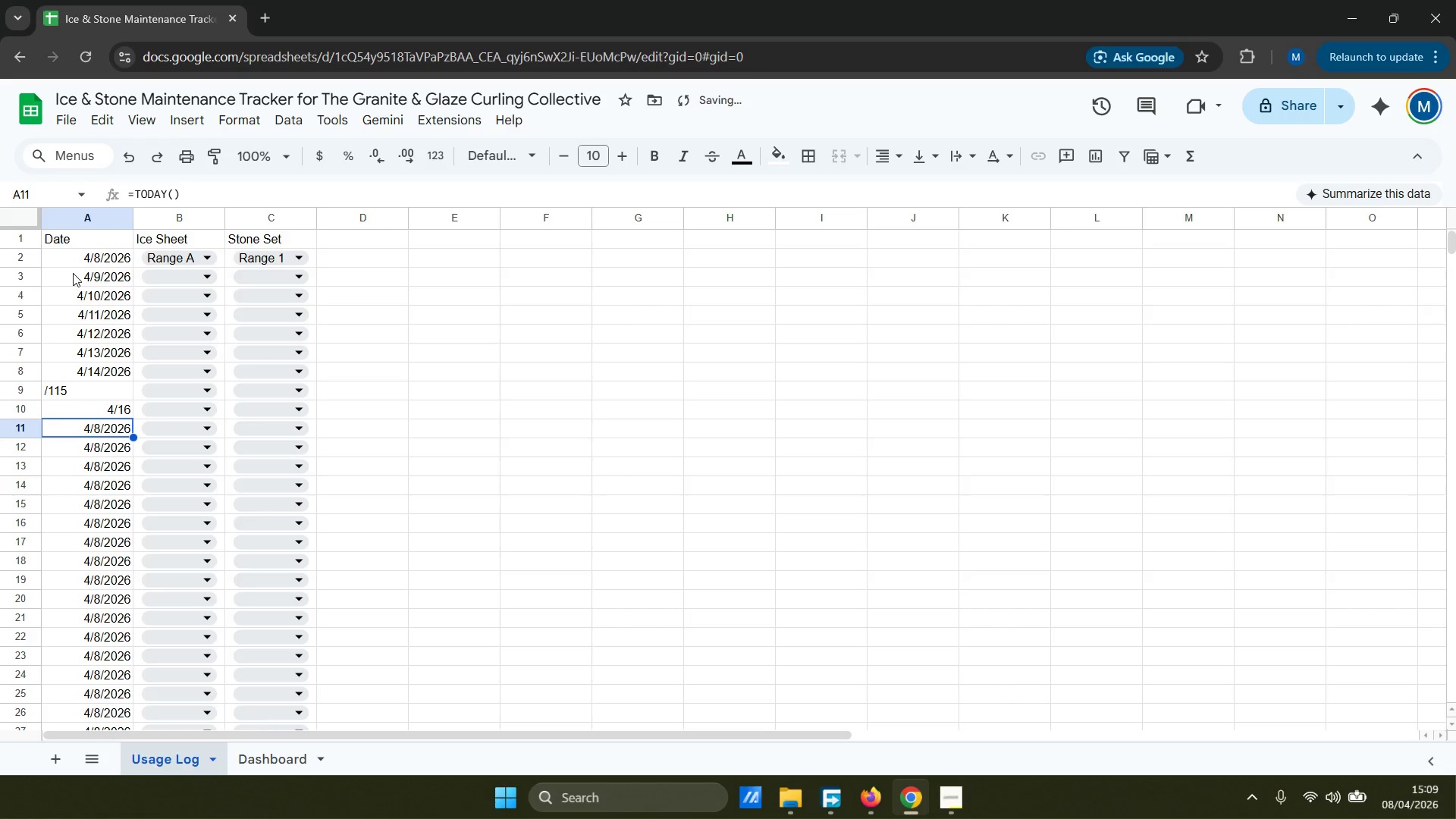 
key(ArrowUp)
 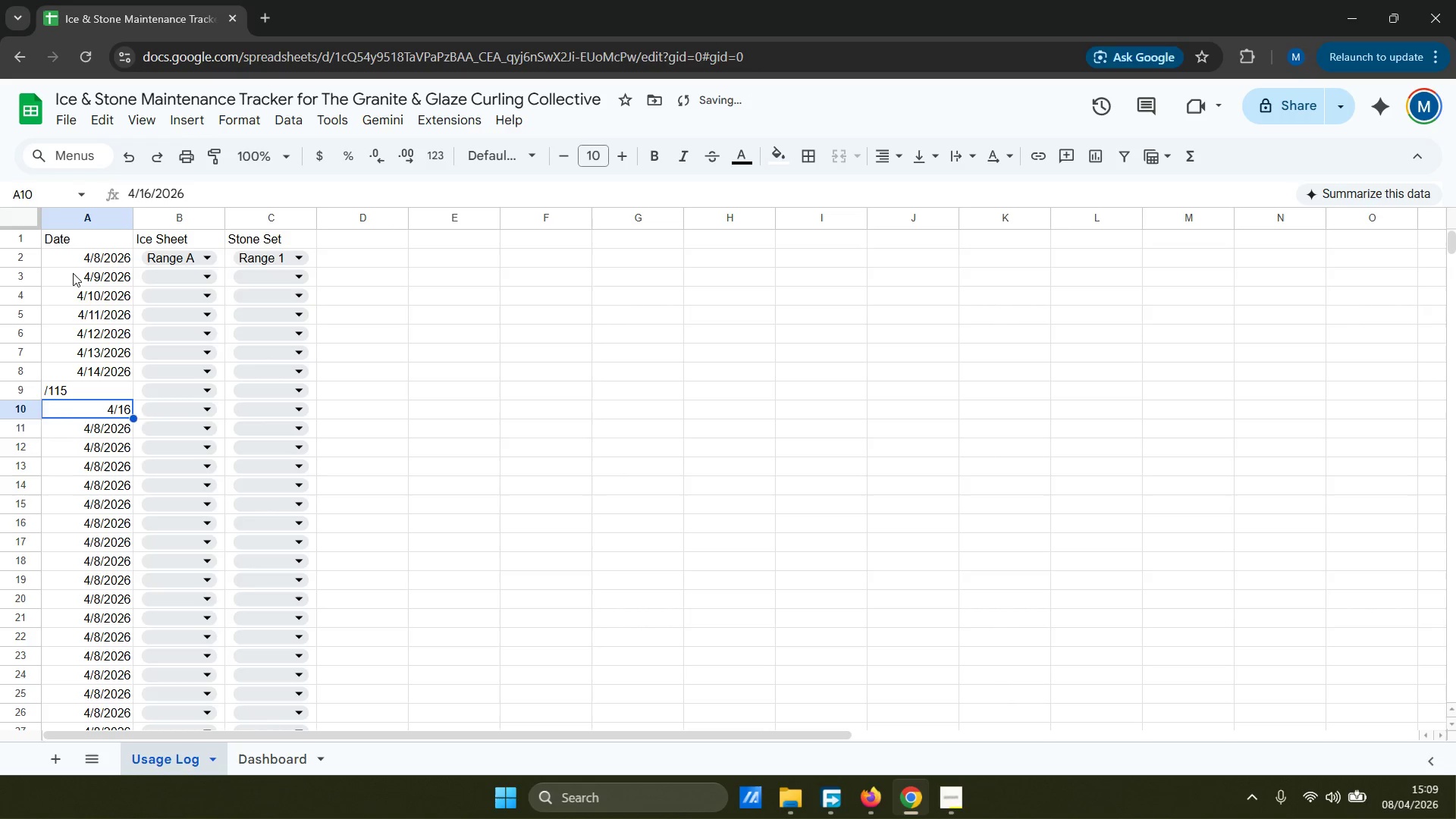 
key(ArrowUp)
 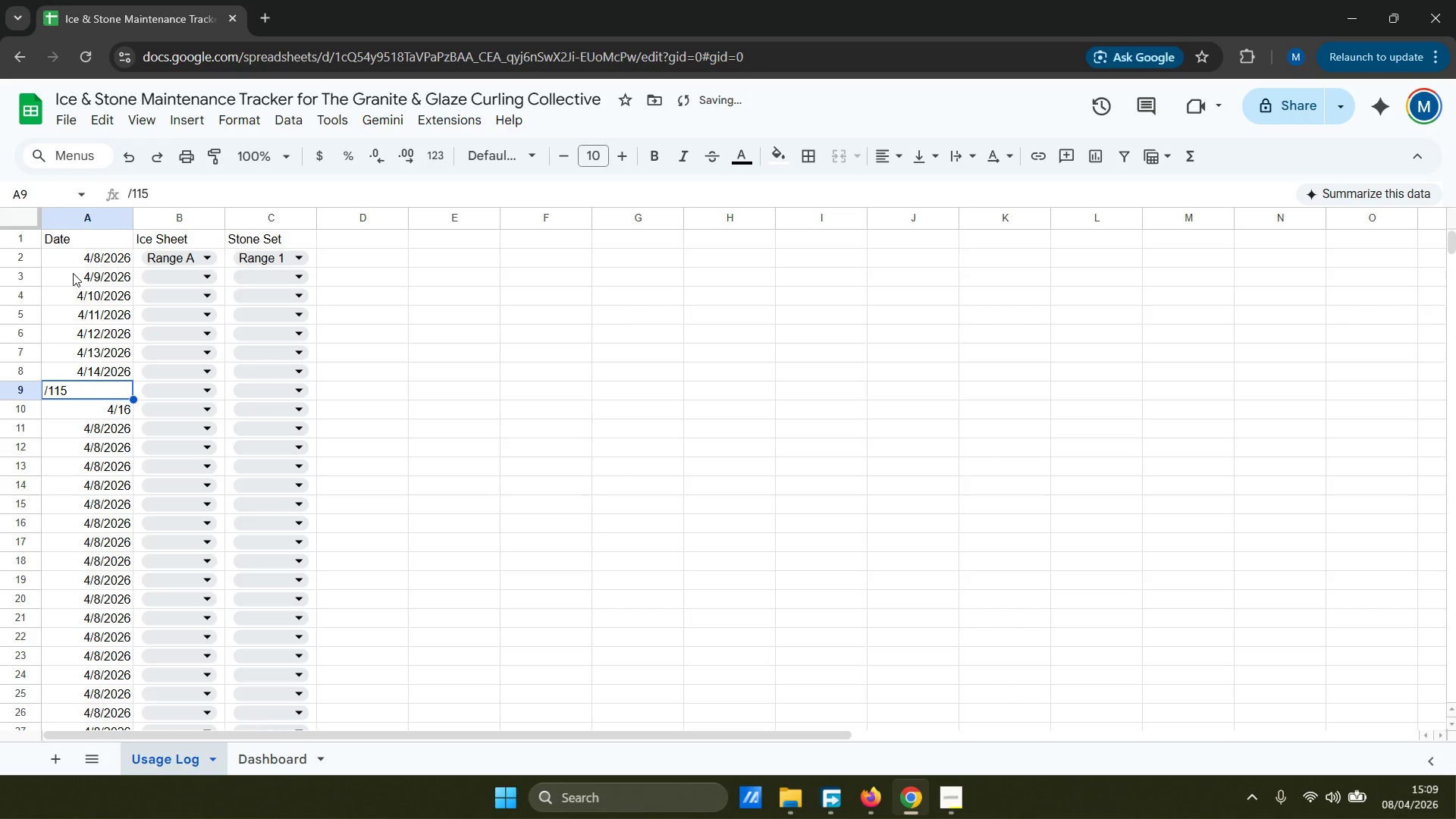 
type(4/15)
 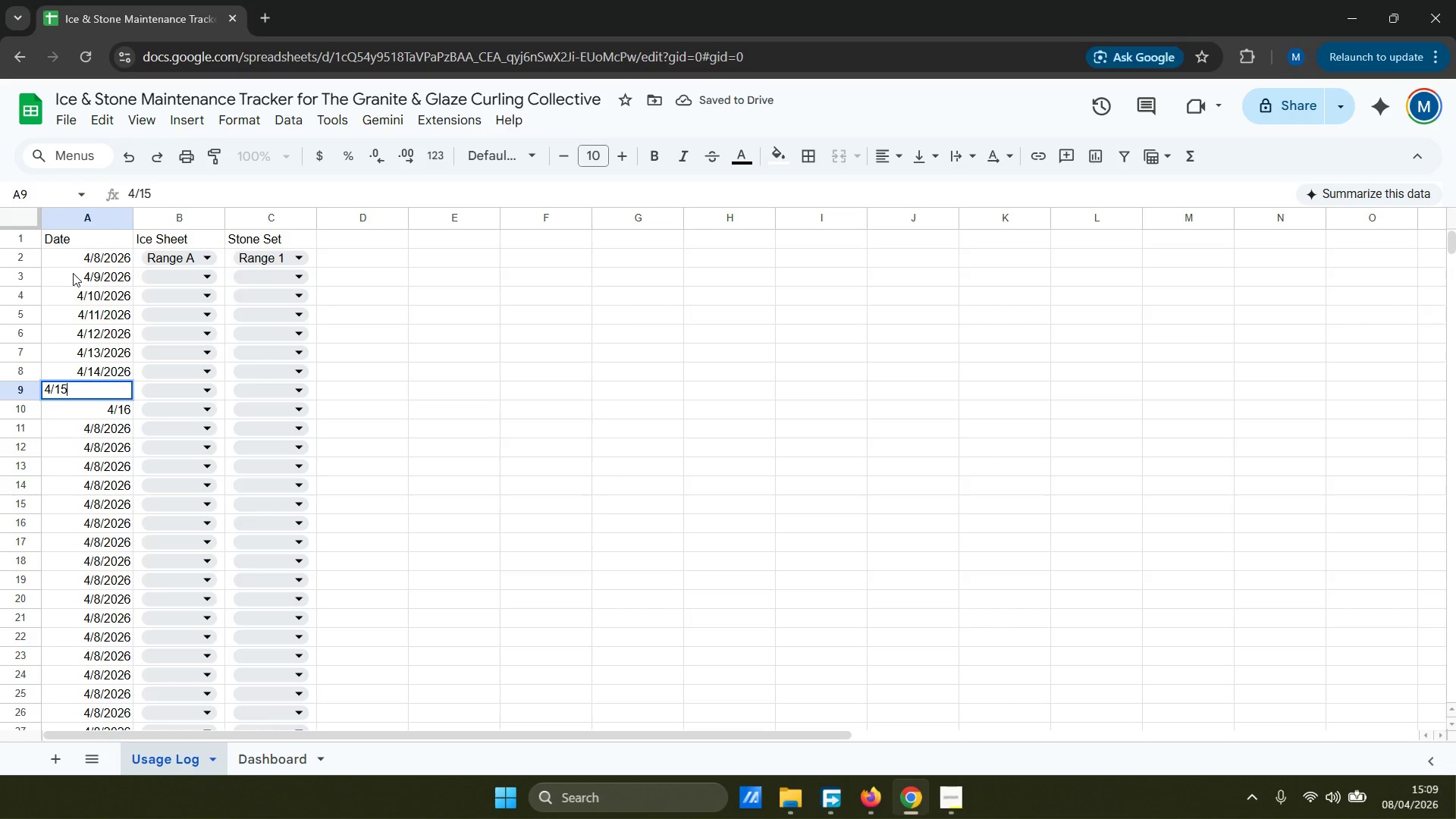 
key(Enter)
 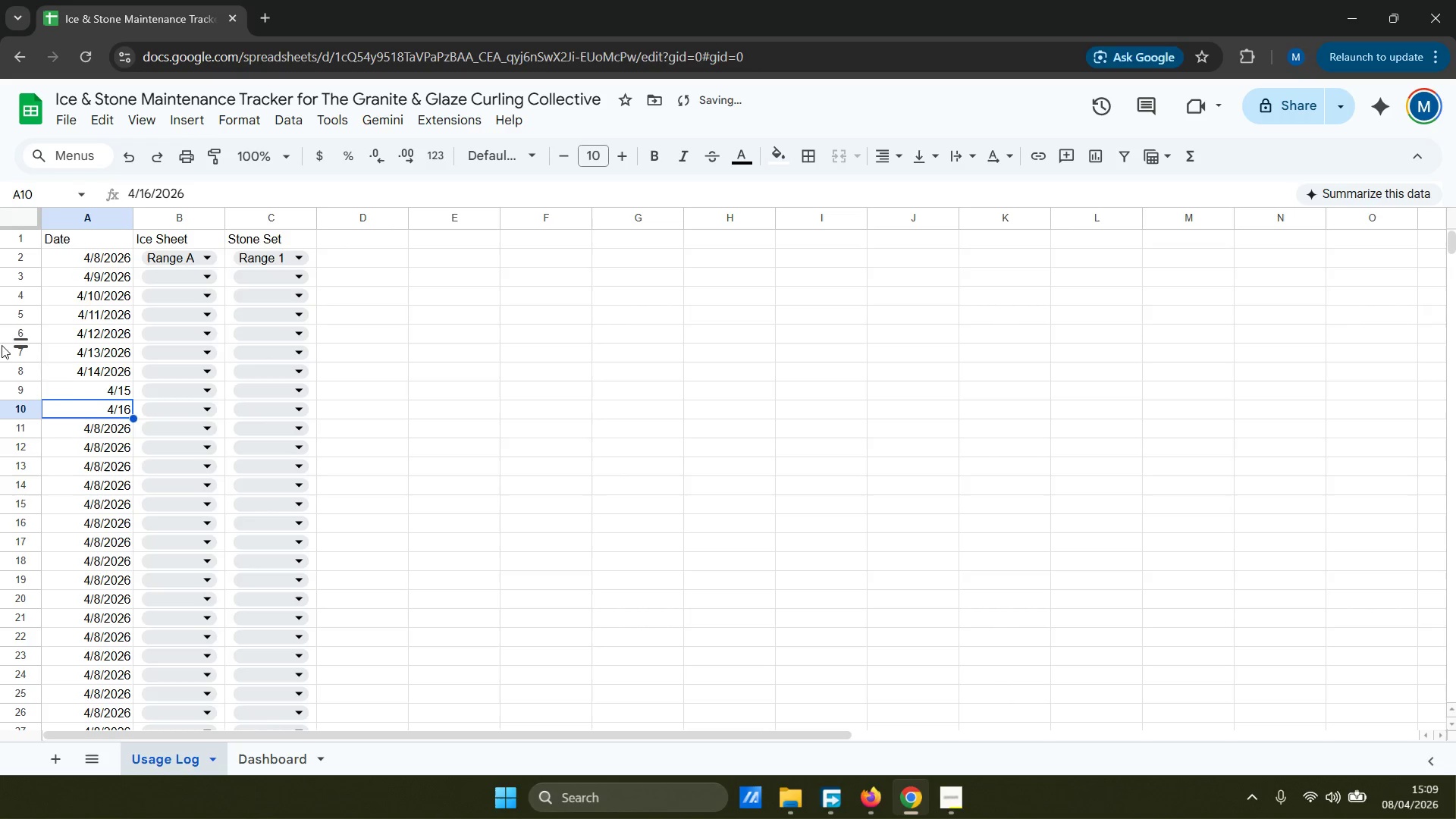 
left_click([85, 391])
 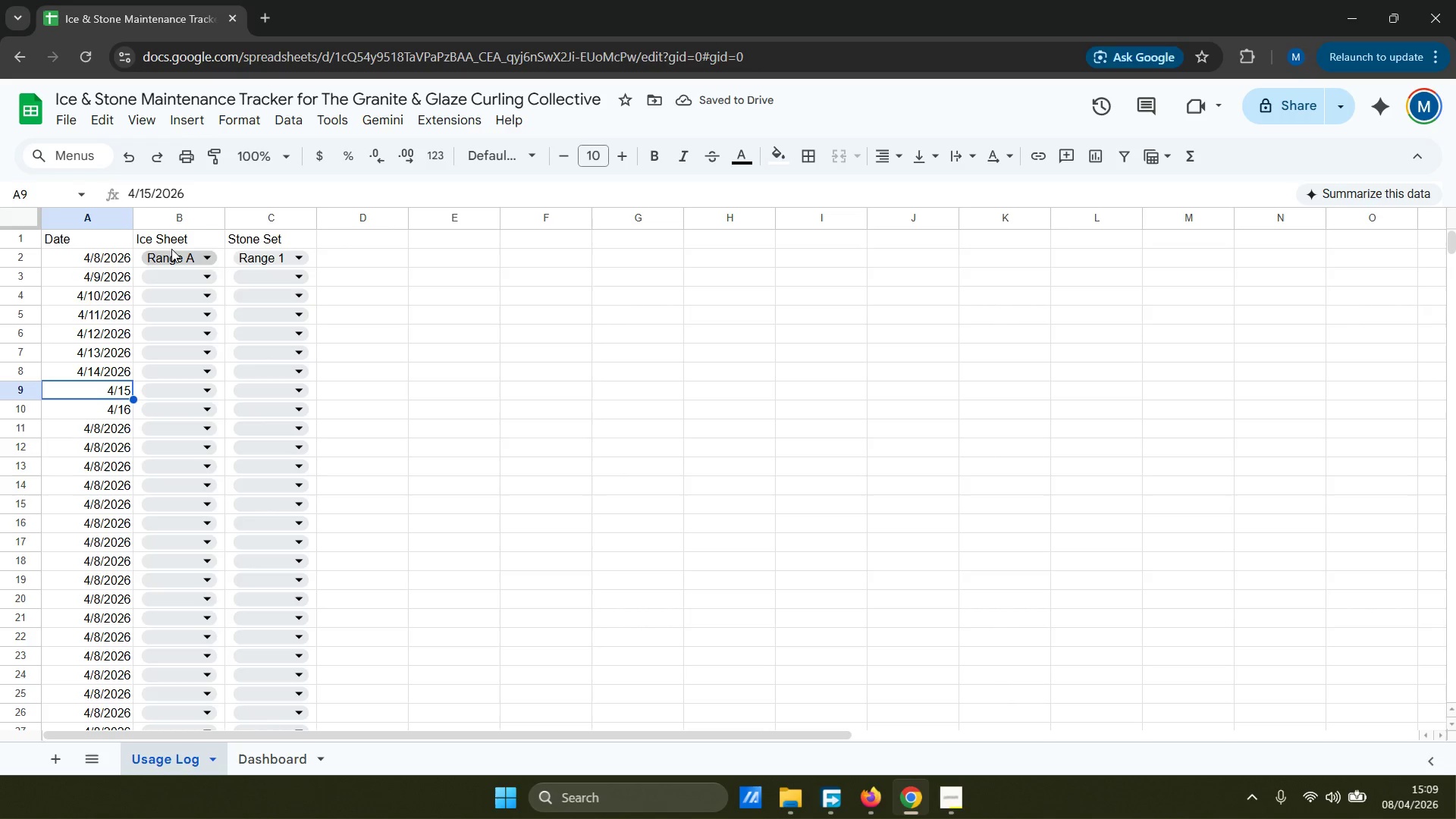 
left_click([225, 195])
 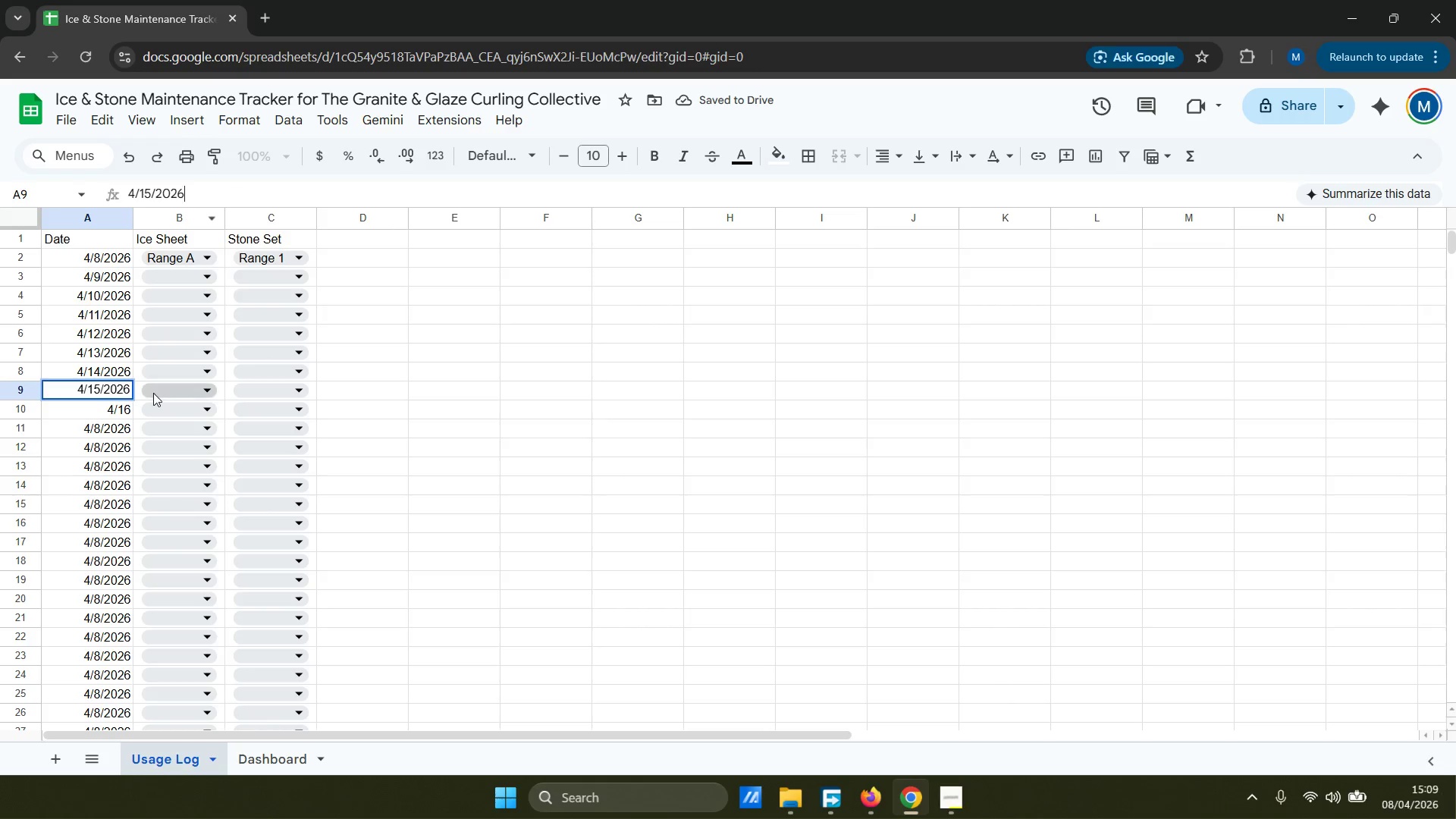 
left_click([105, 413])
 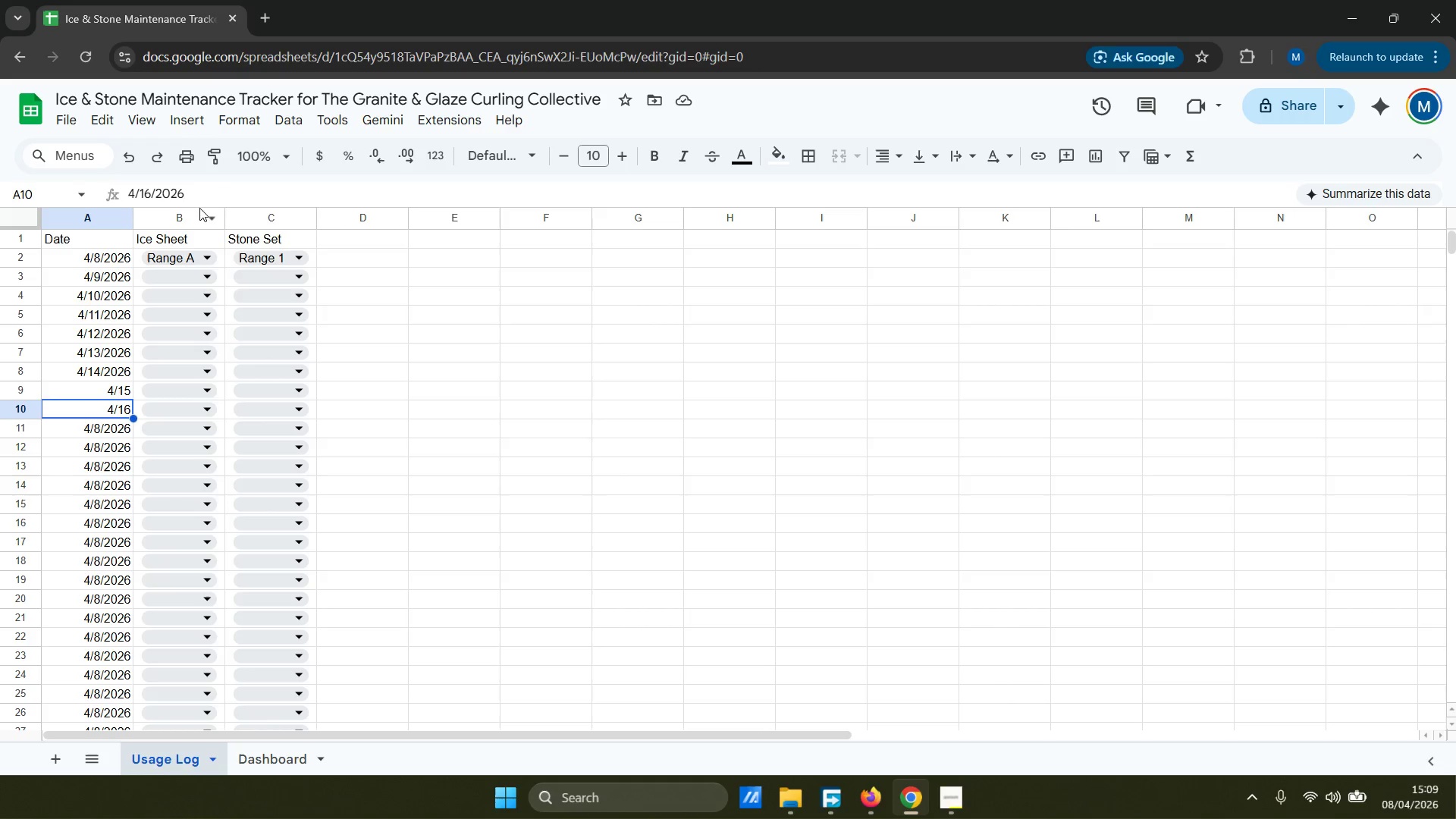 
left_click([212, 194])
 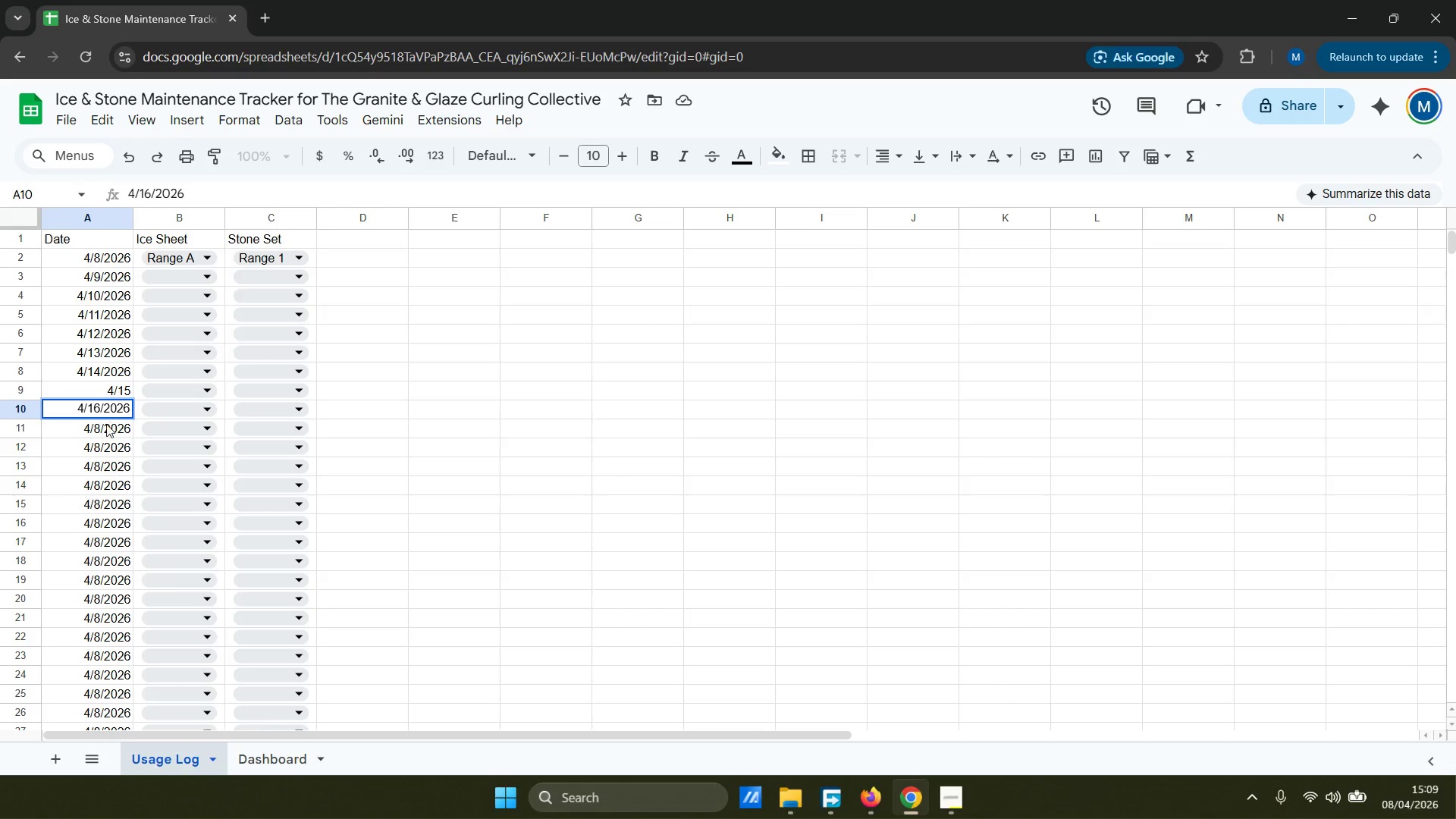 
left_click([105, 428])
 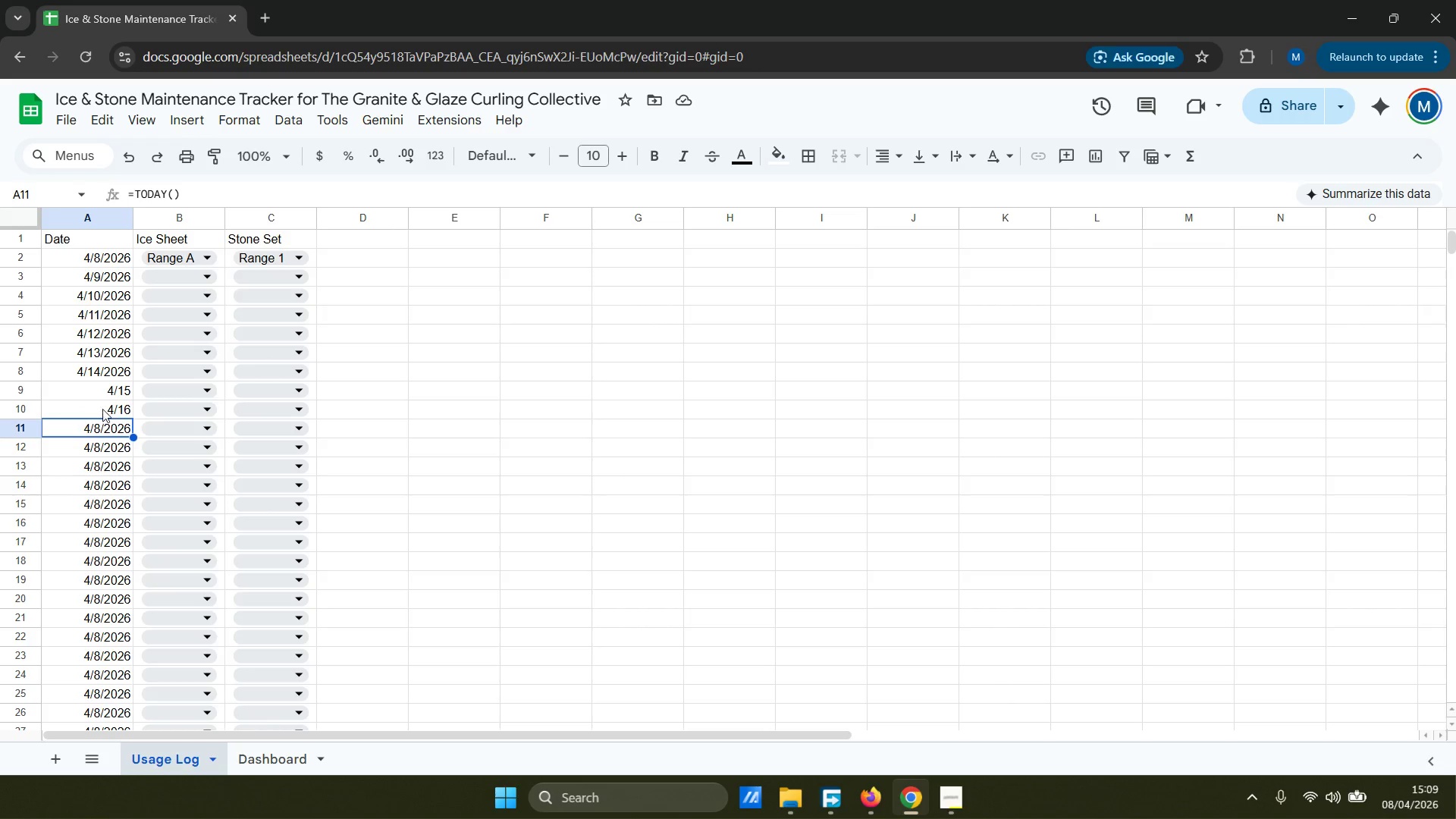 
left_click([102, 395])
 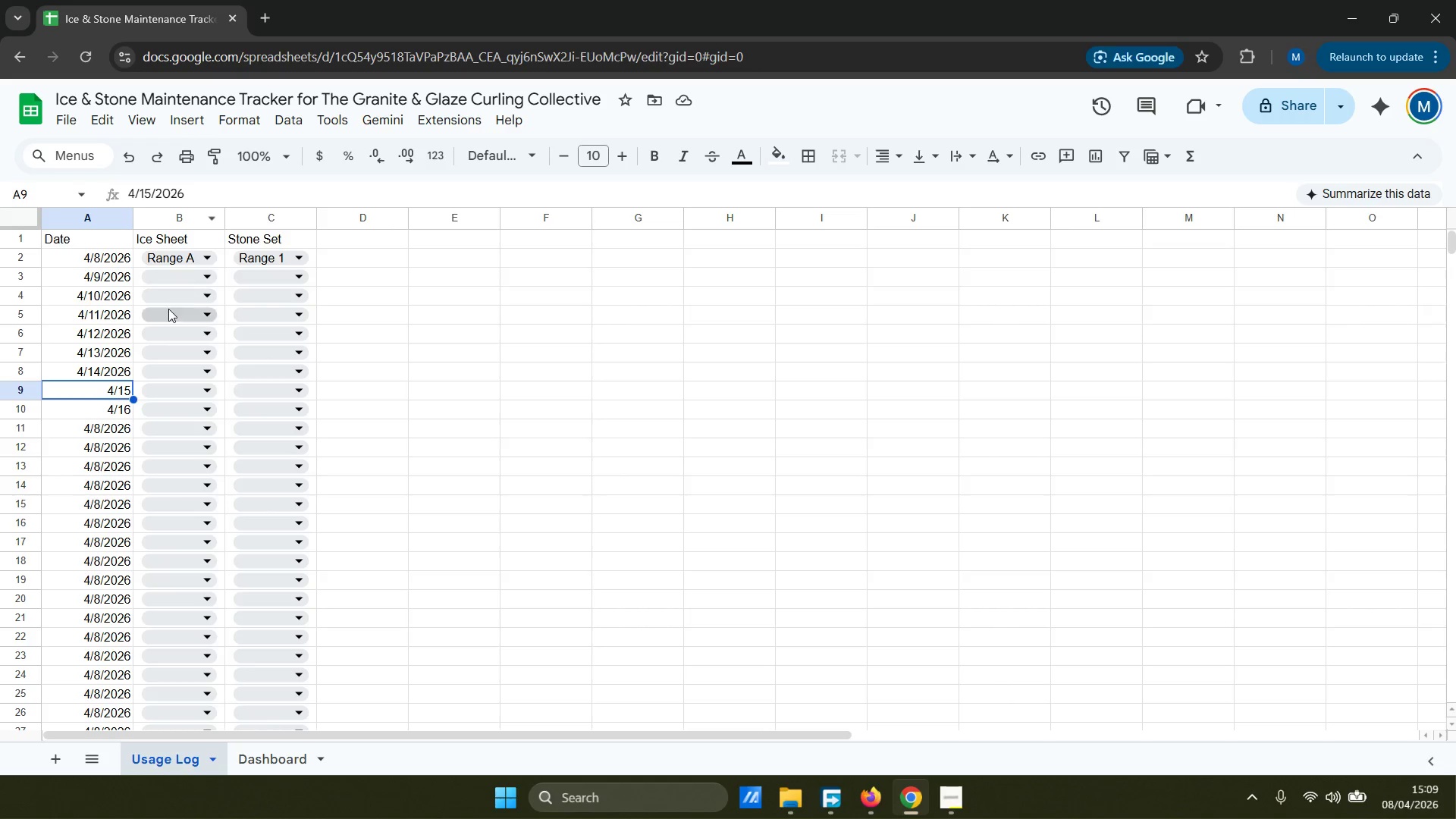 
left_click([96, 367])
 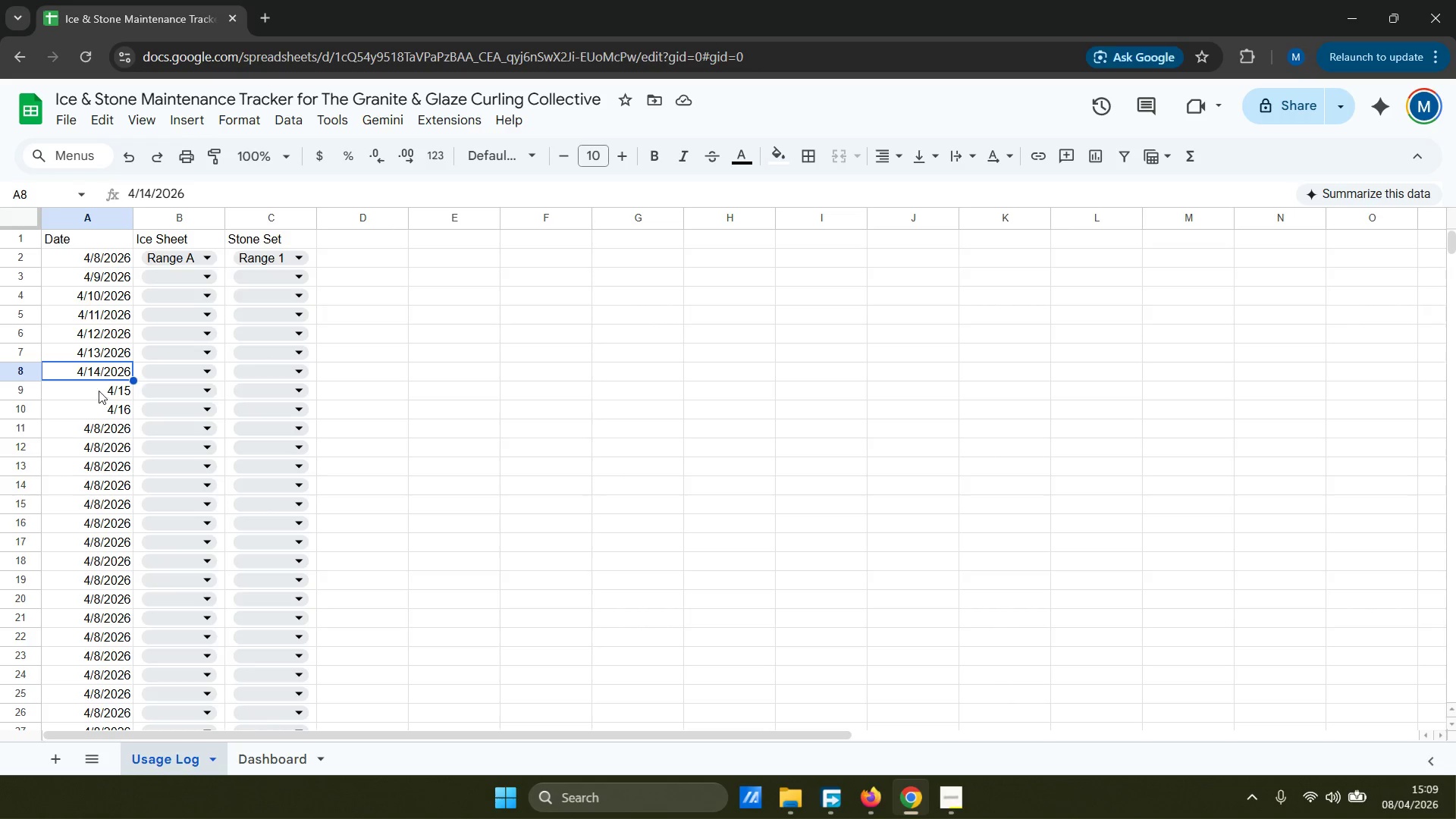 
left_click([104, 428])
 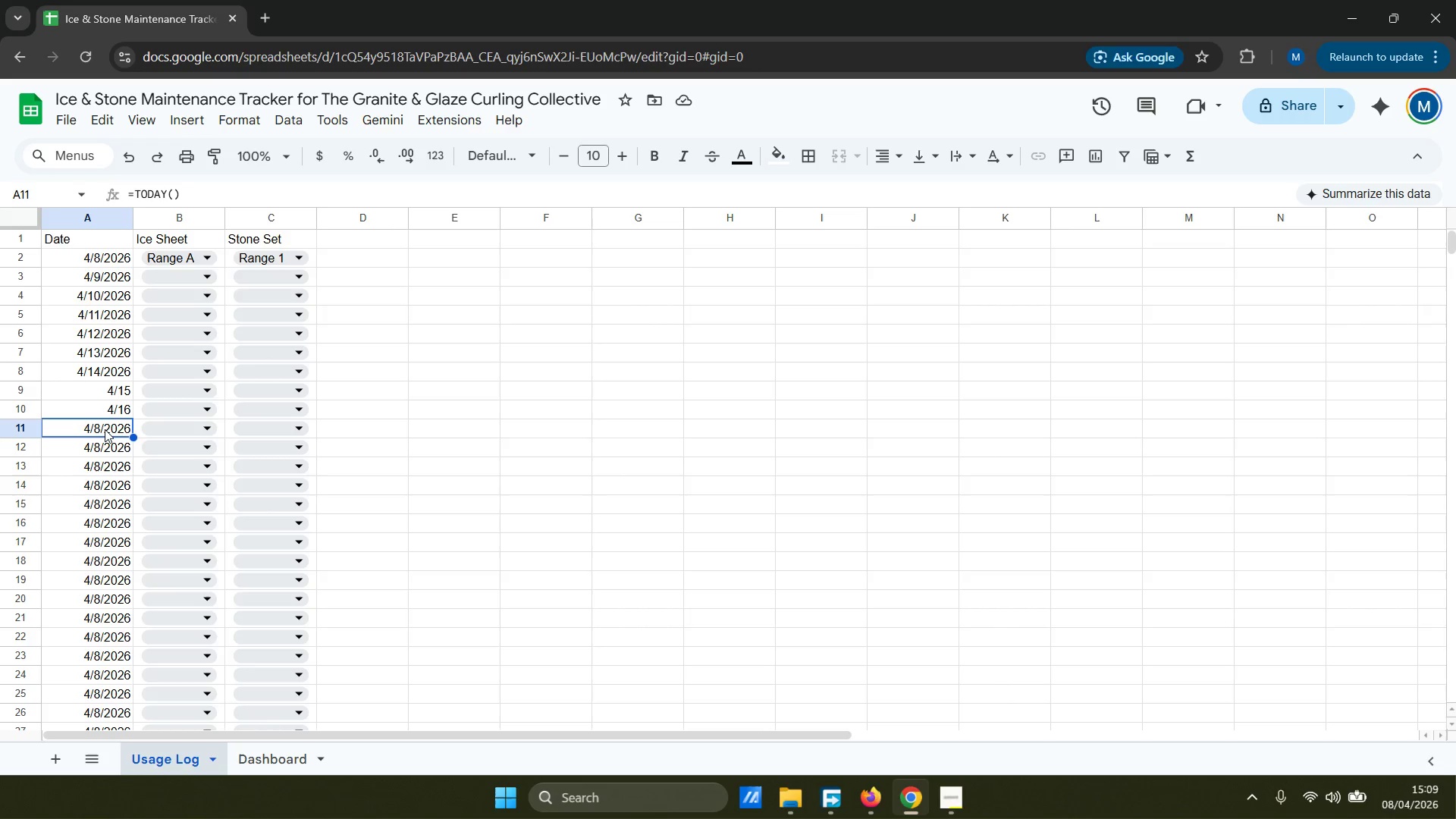 
type(4/17)
 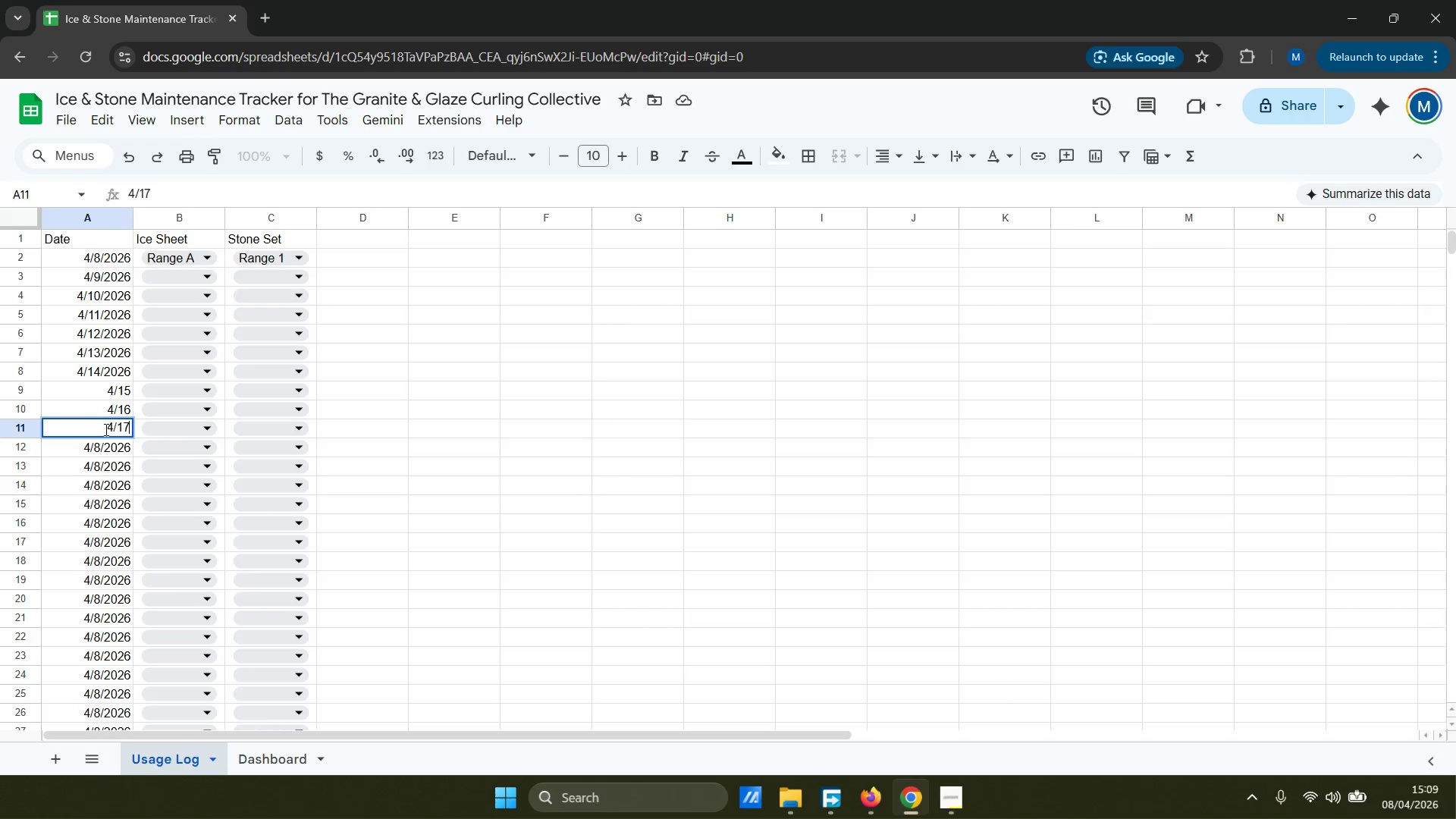 
key(Enter)
 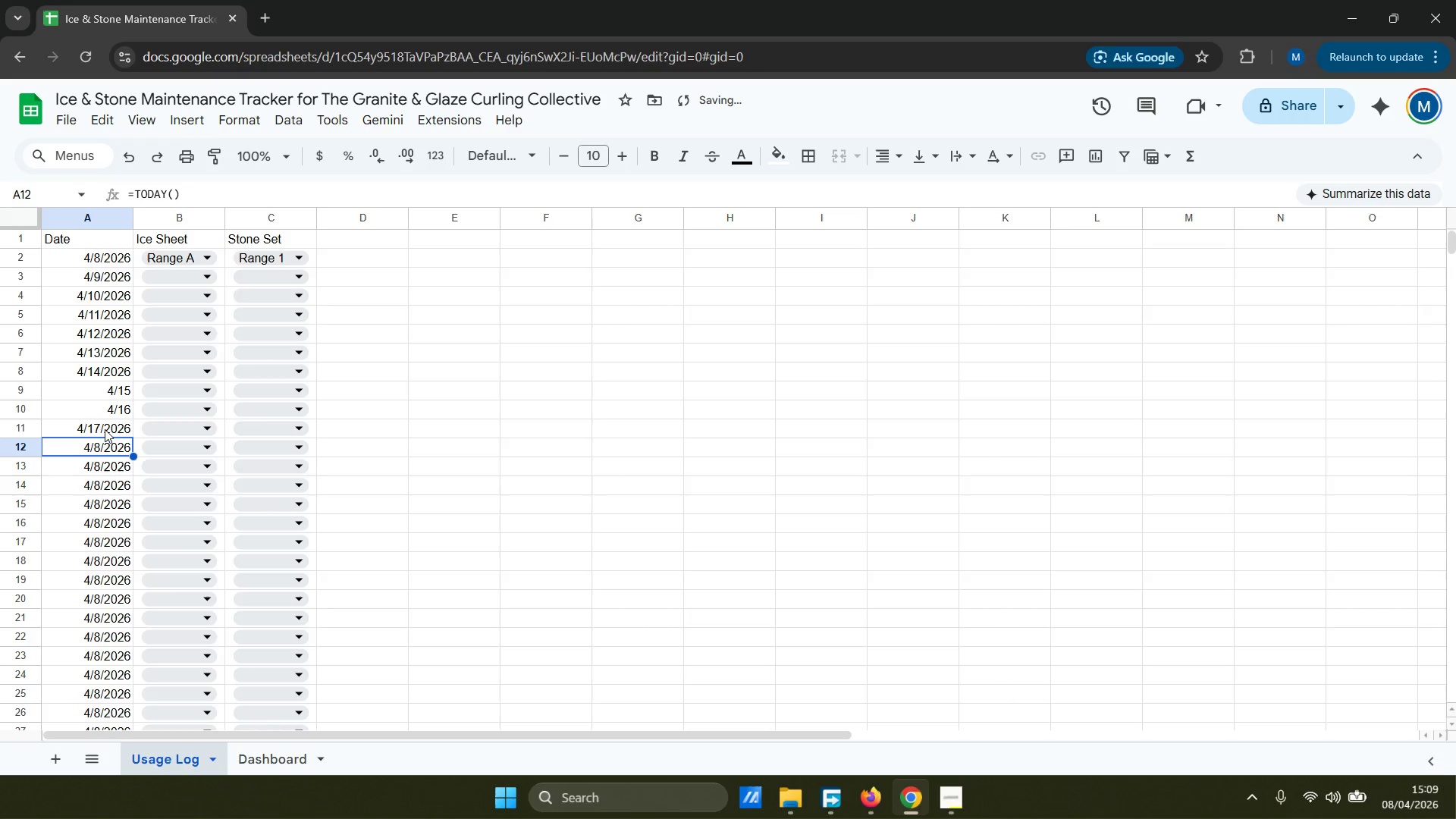 
left_click([116, 409])
 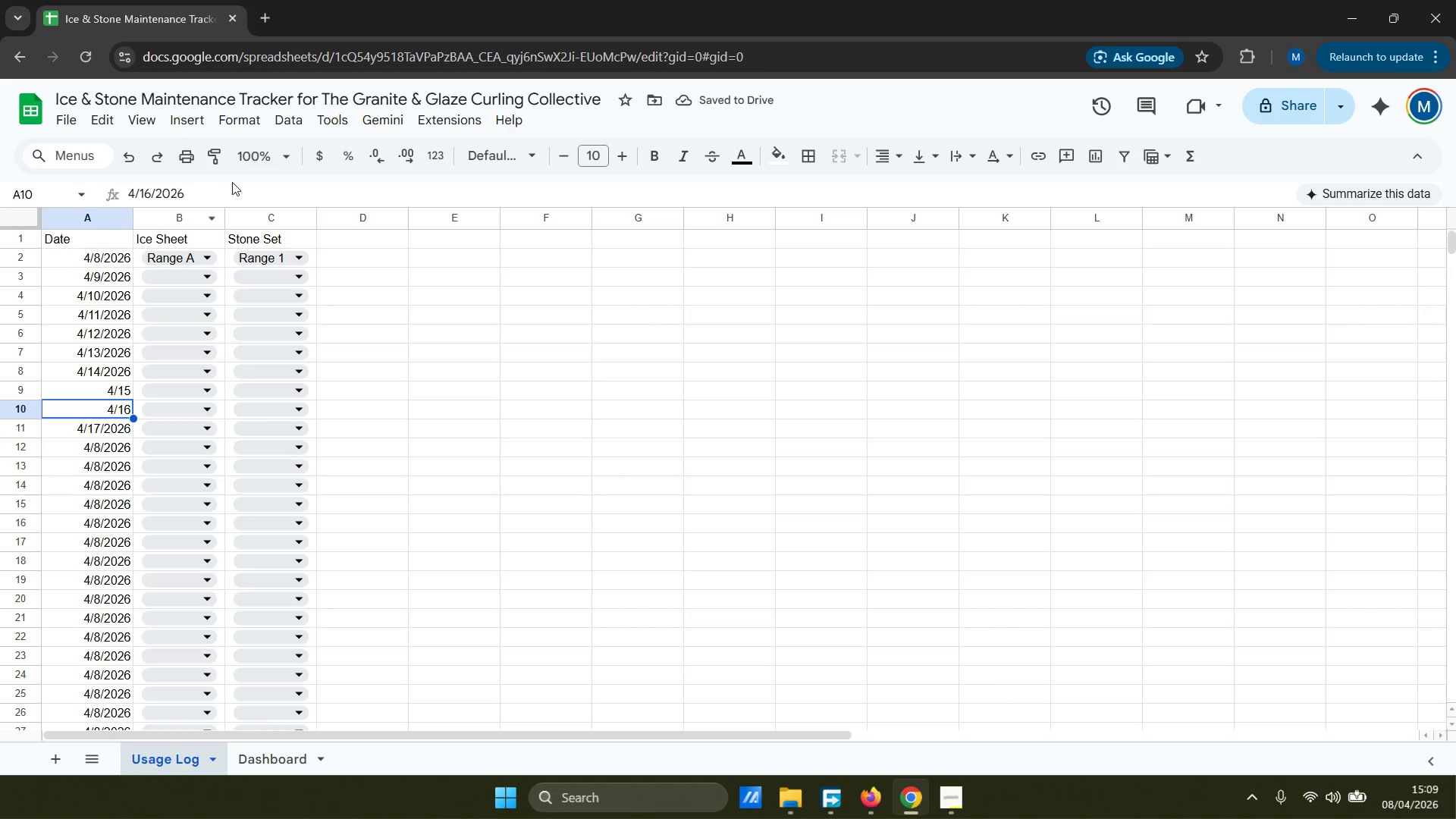 
left_click([227, 200])
 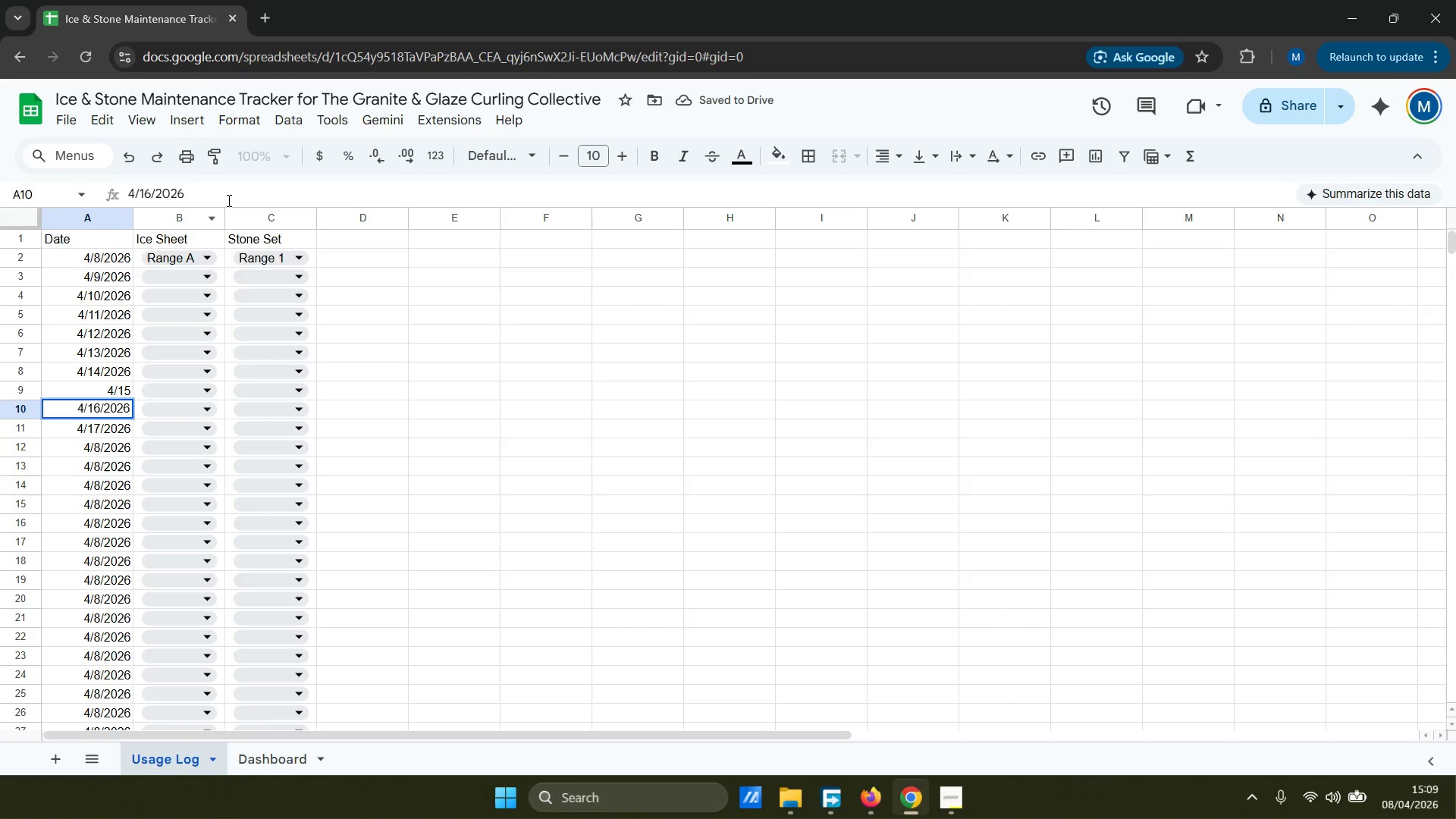 
key(Backspace)
key(Backspace)
key(Backspace)
key(Backspace)
type(201)
key(Backspace)
type(26)
 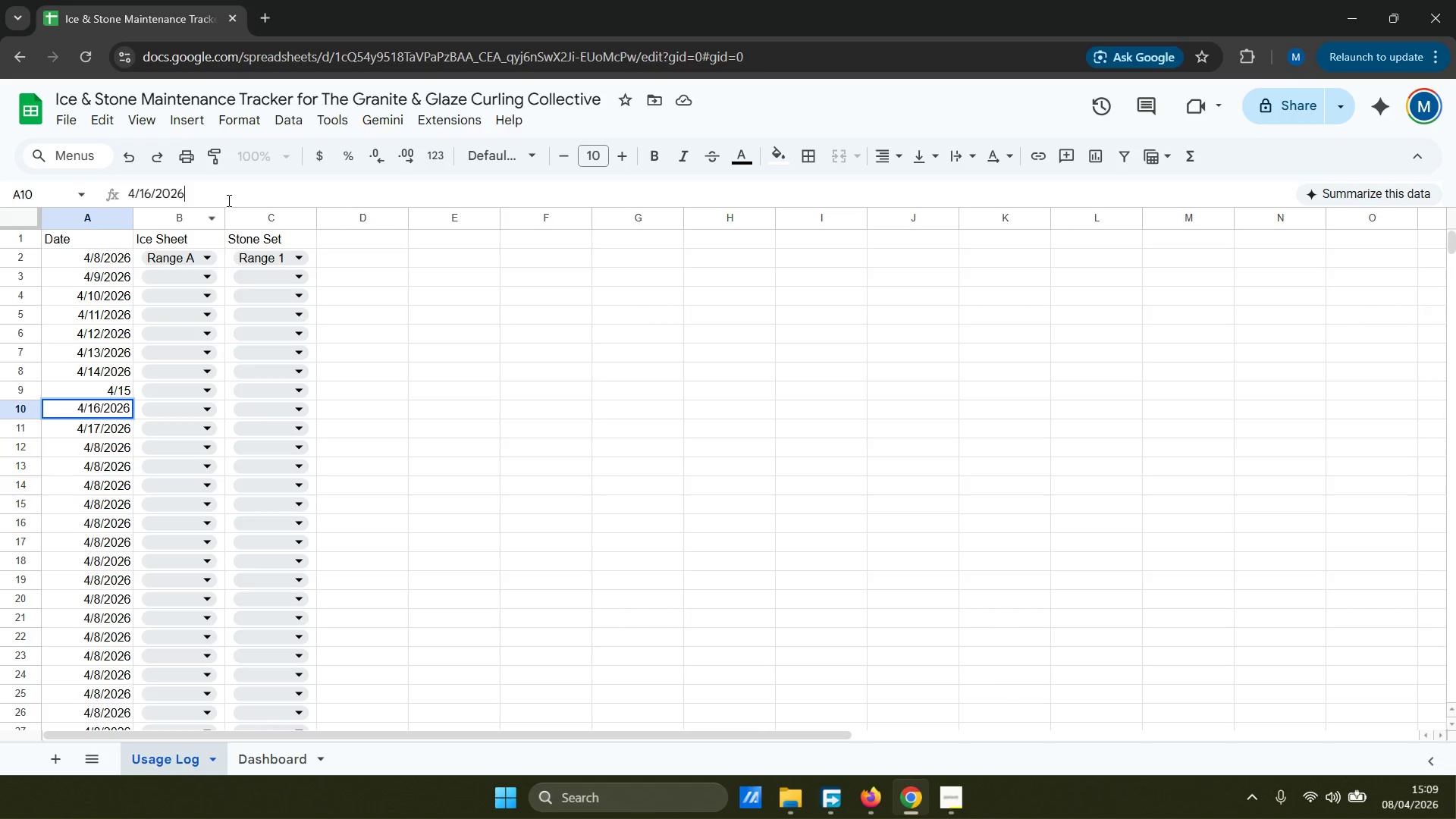 
key(Enter)
 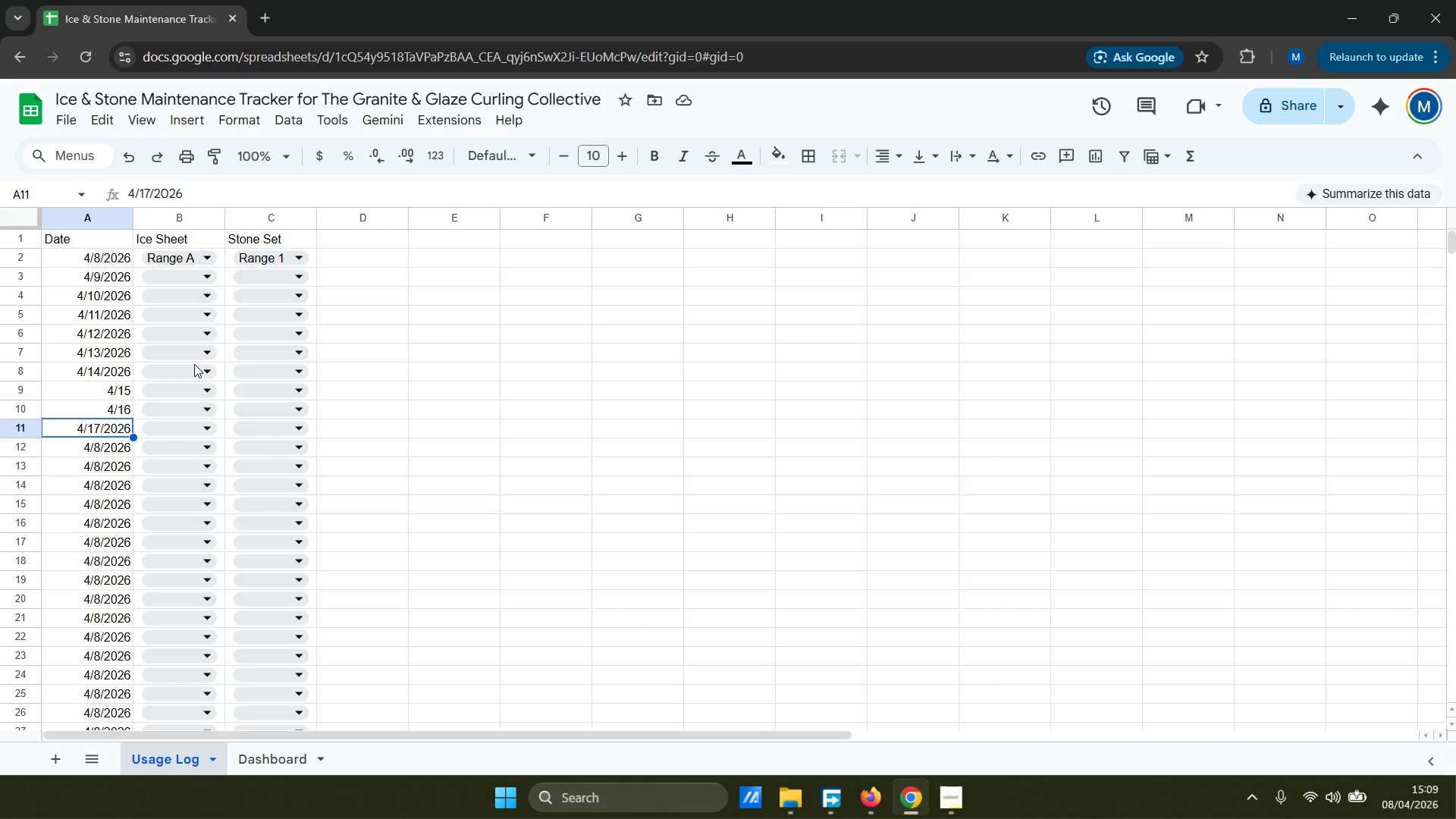 
wait(6.34)
 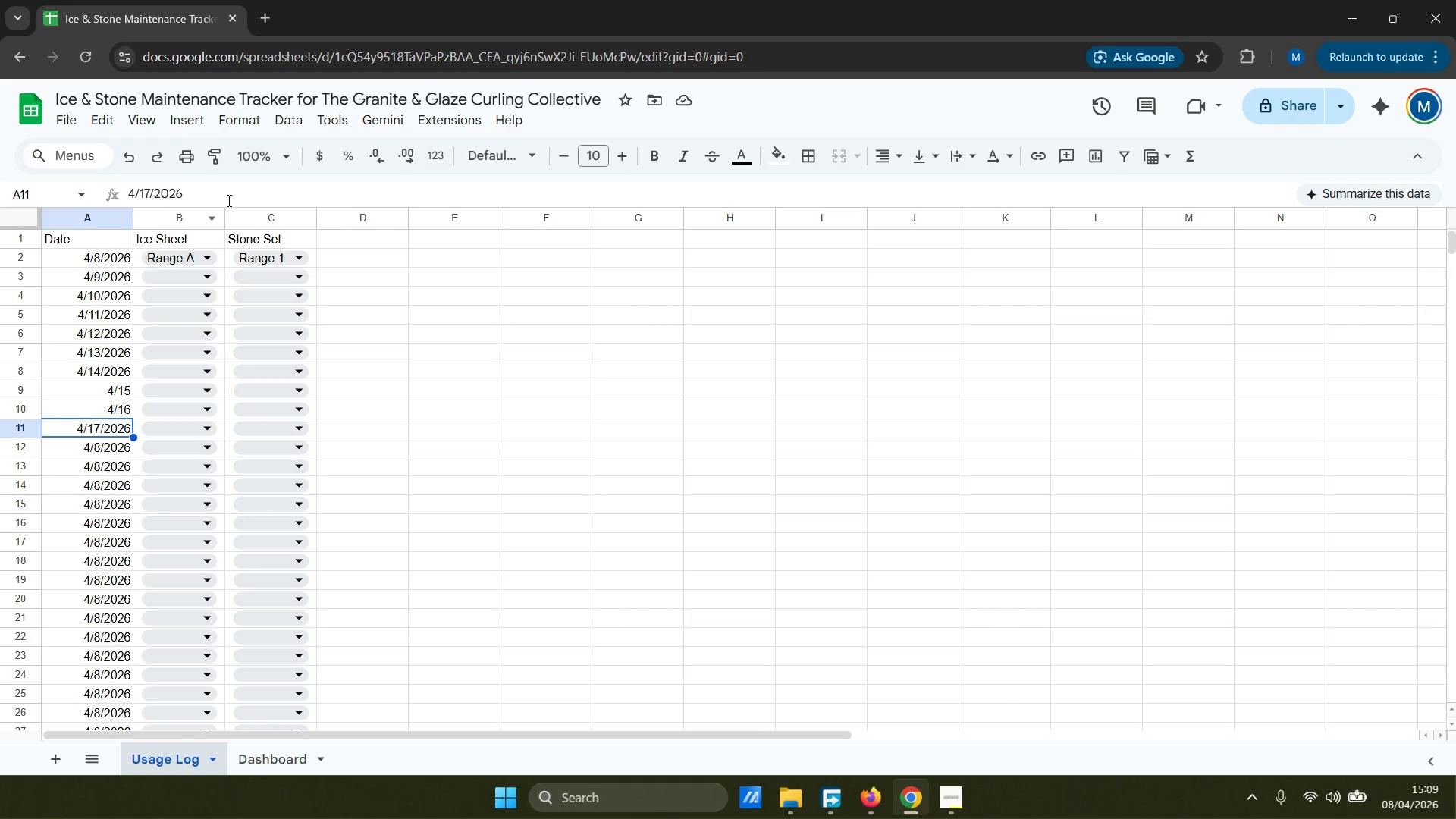 
left_click([954, 818])